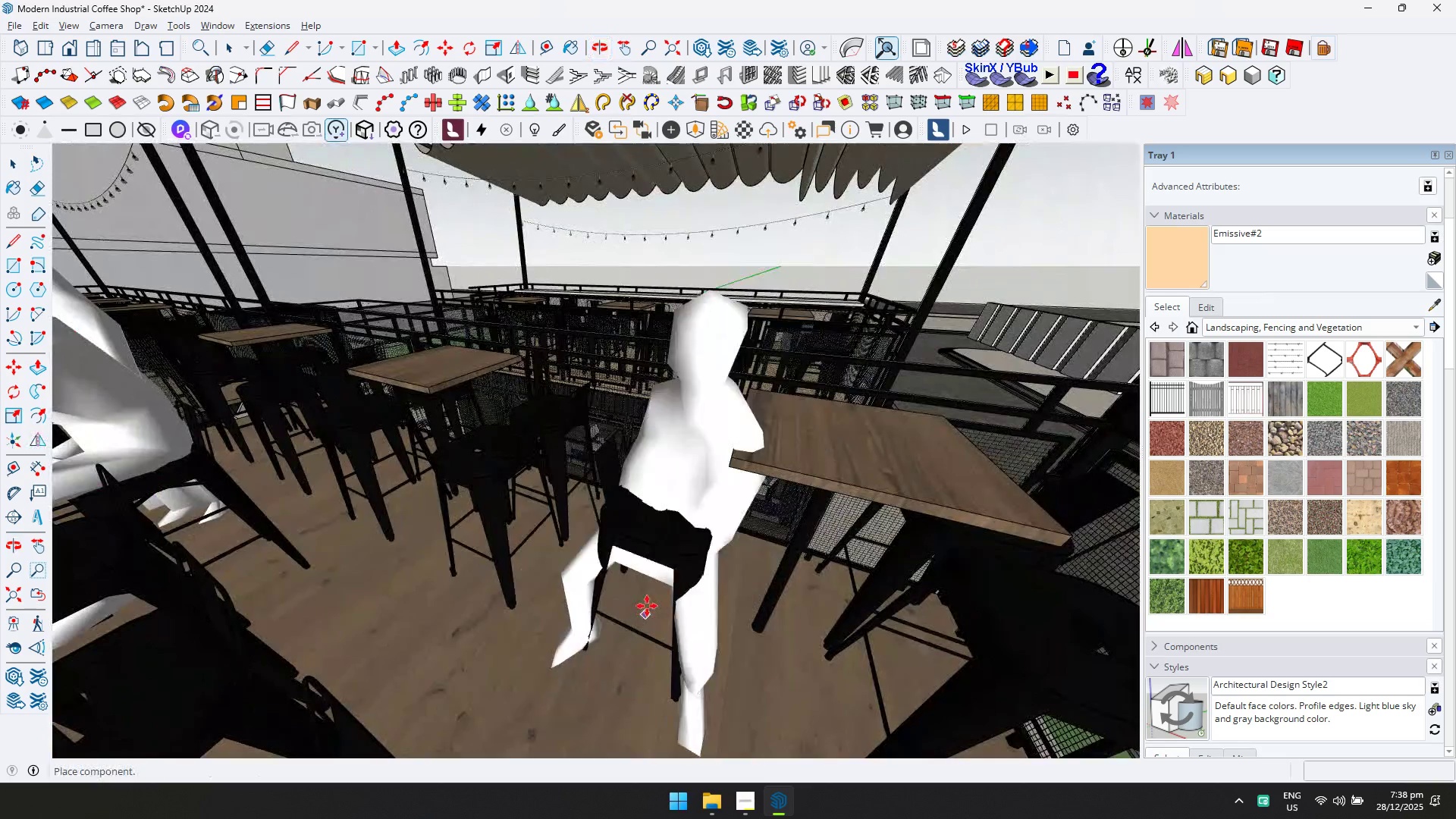 
left_click([645, 606])
 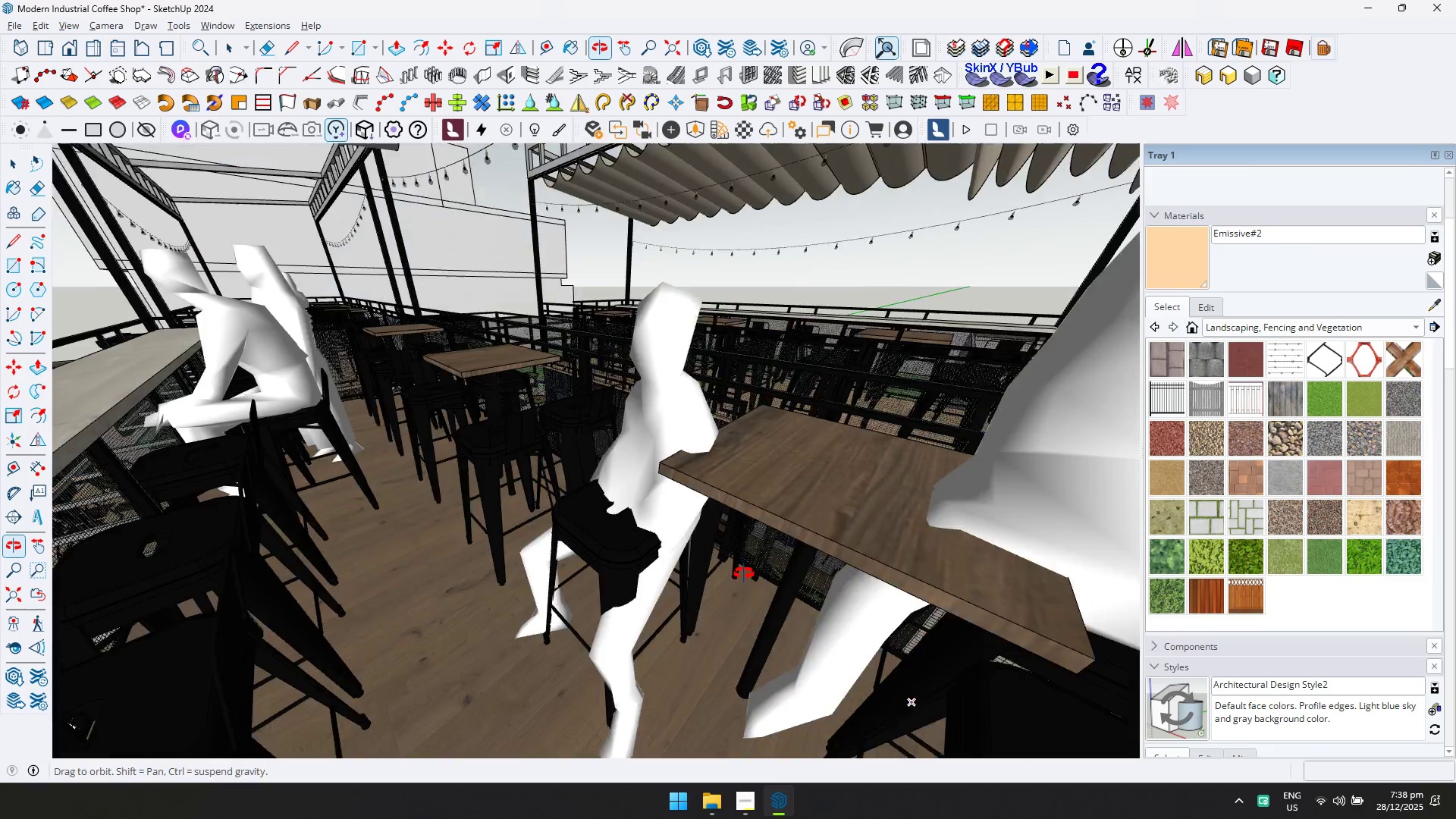 
key(Space)
 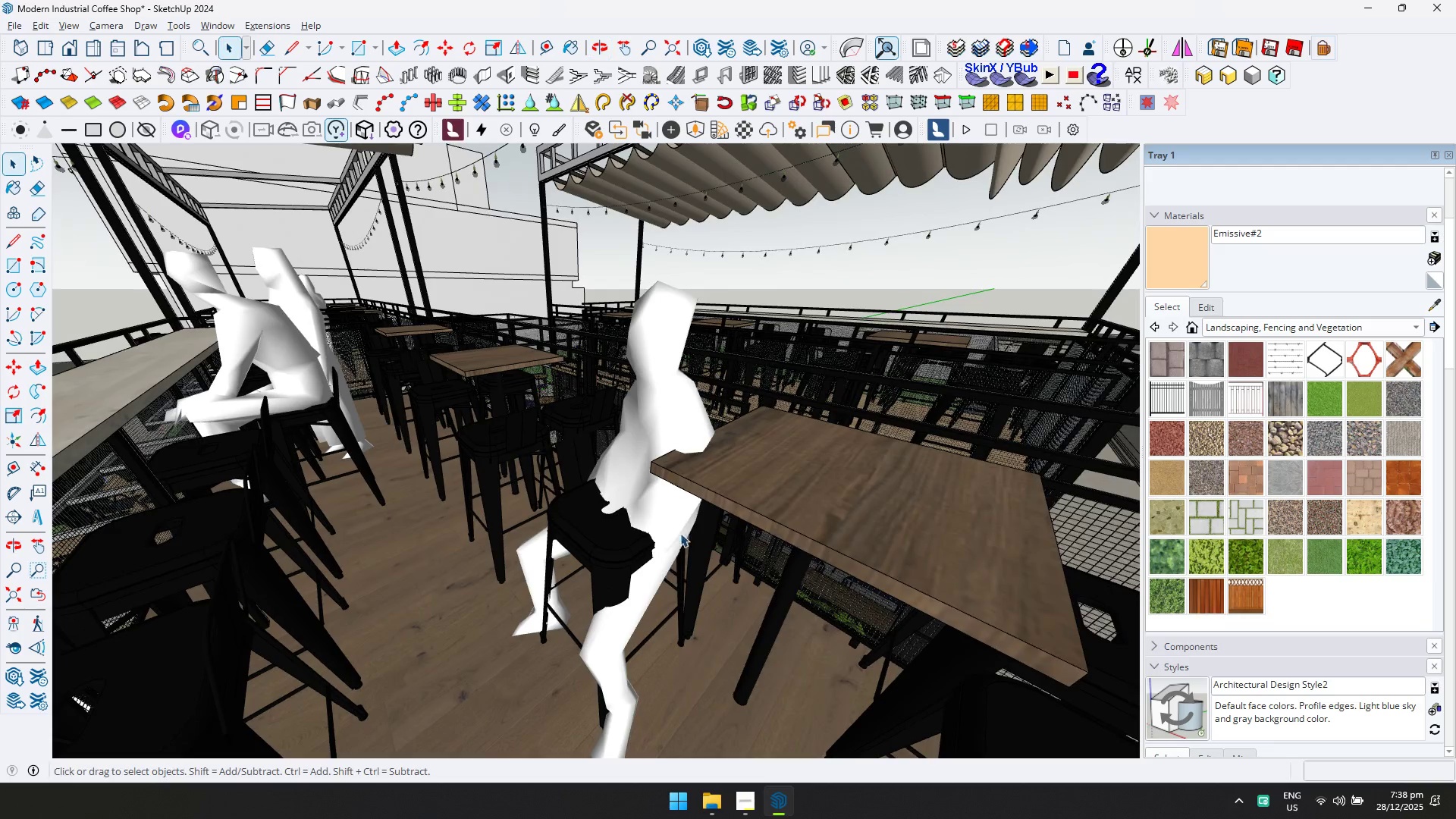 
left_click([677, 530])
 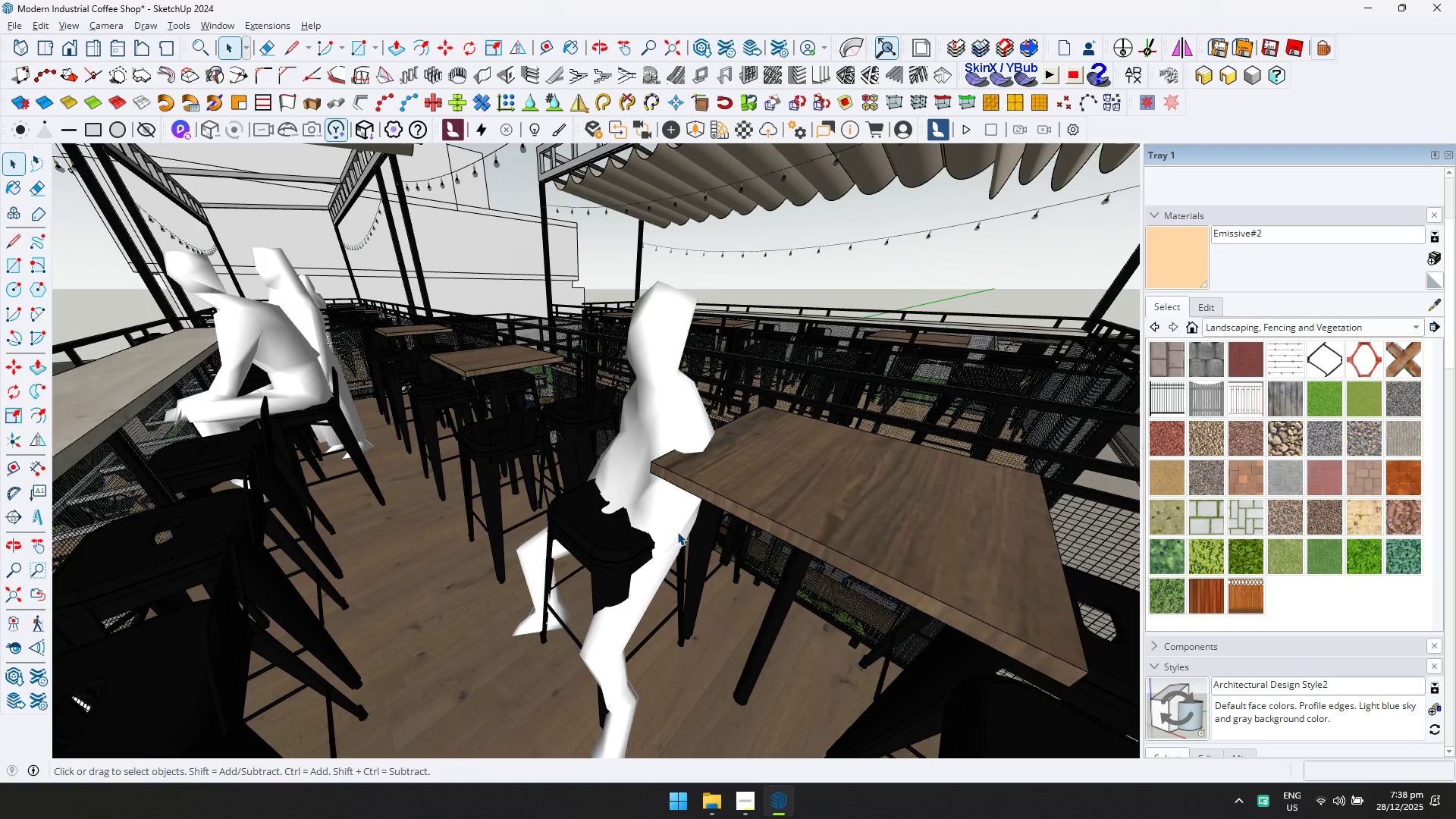 
key(Q)
 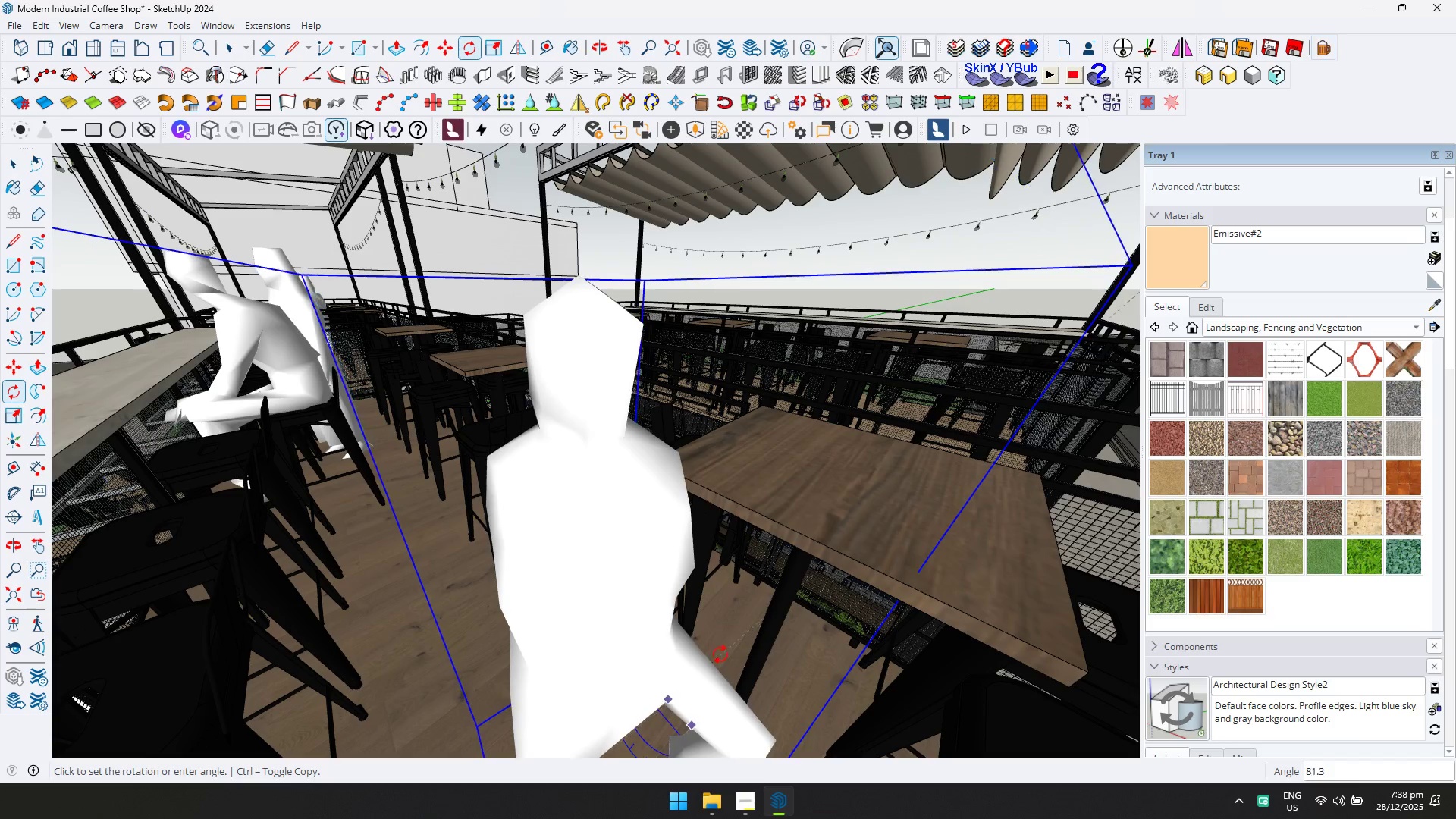 
left_click([720, 639])
 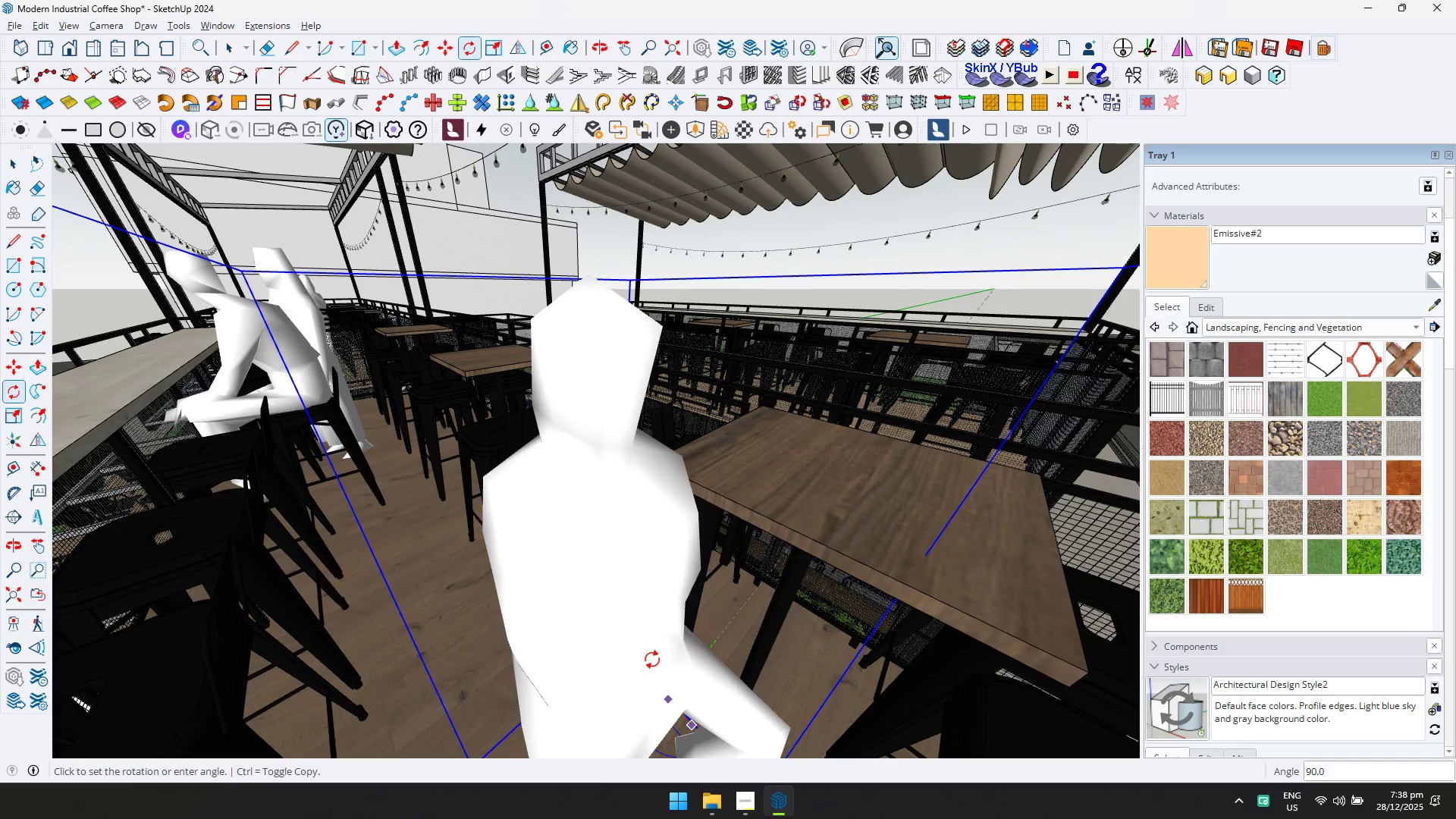 
key(M)
 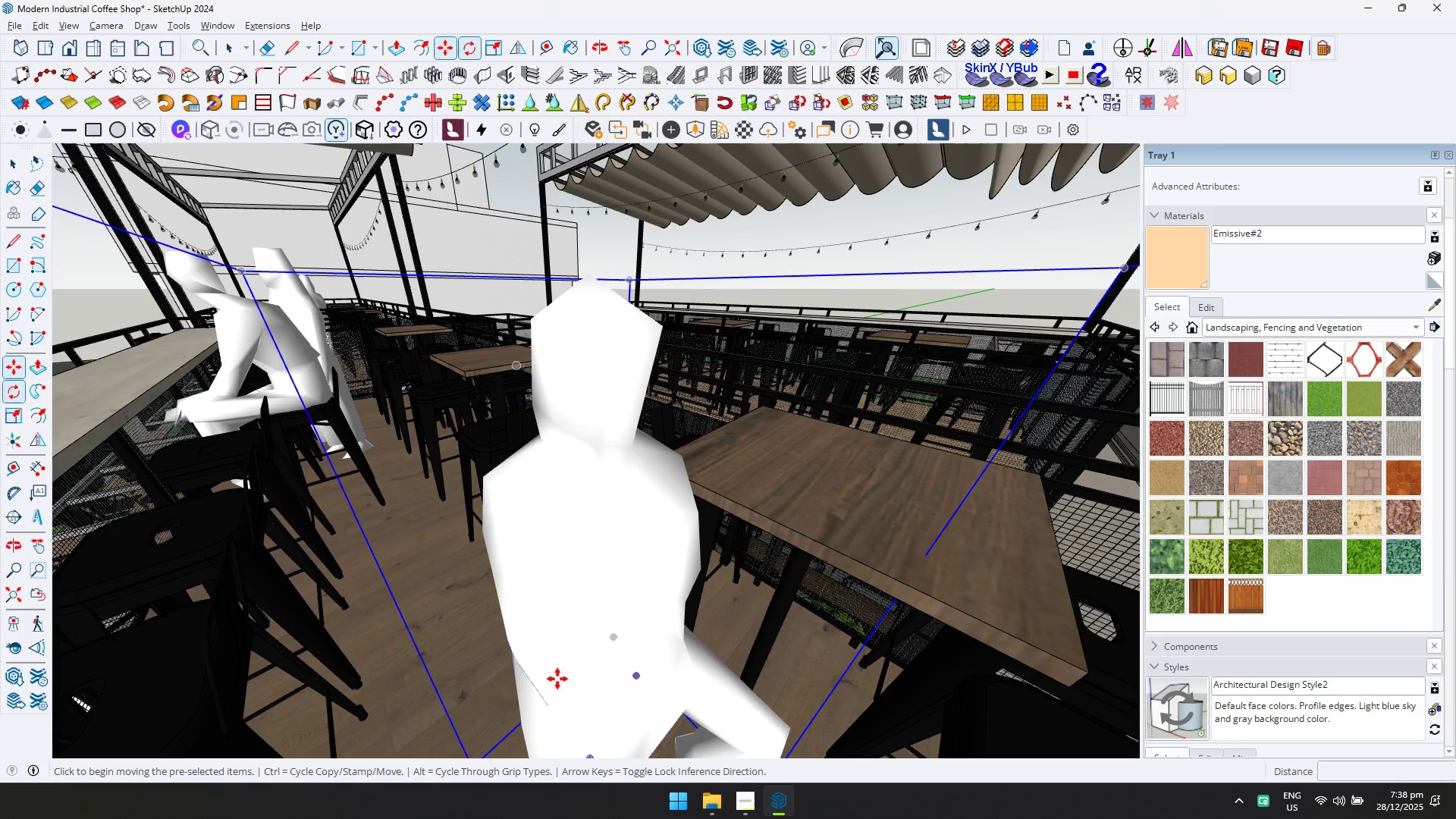 
hold_key(key=ShiftLeft, duration=0.31)
 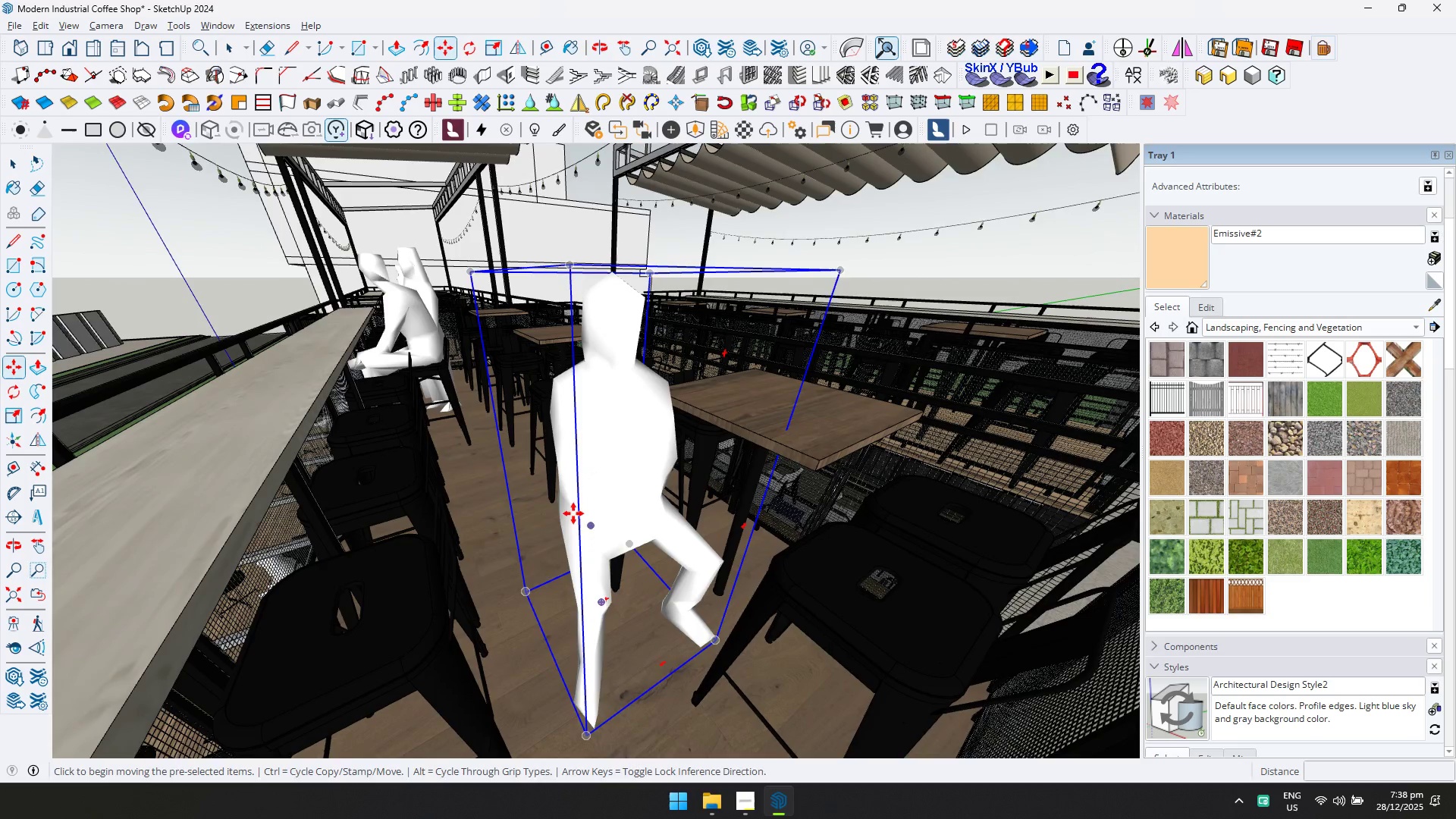 
scroll: coordinate [844, 529], scroll_direction: up, amount: 6.0
 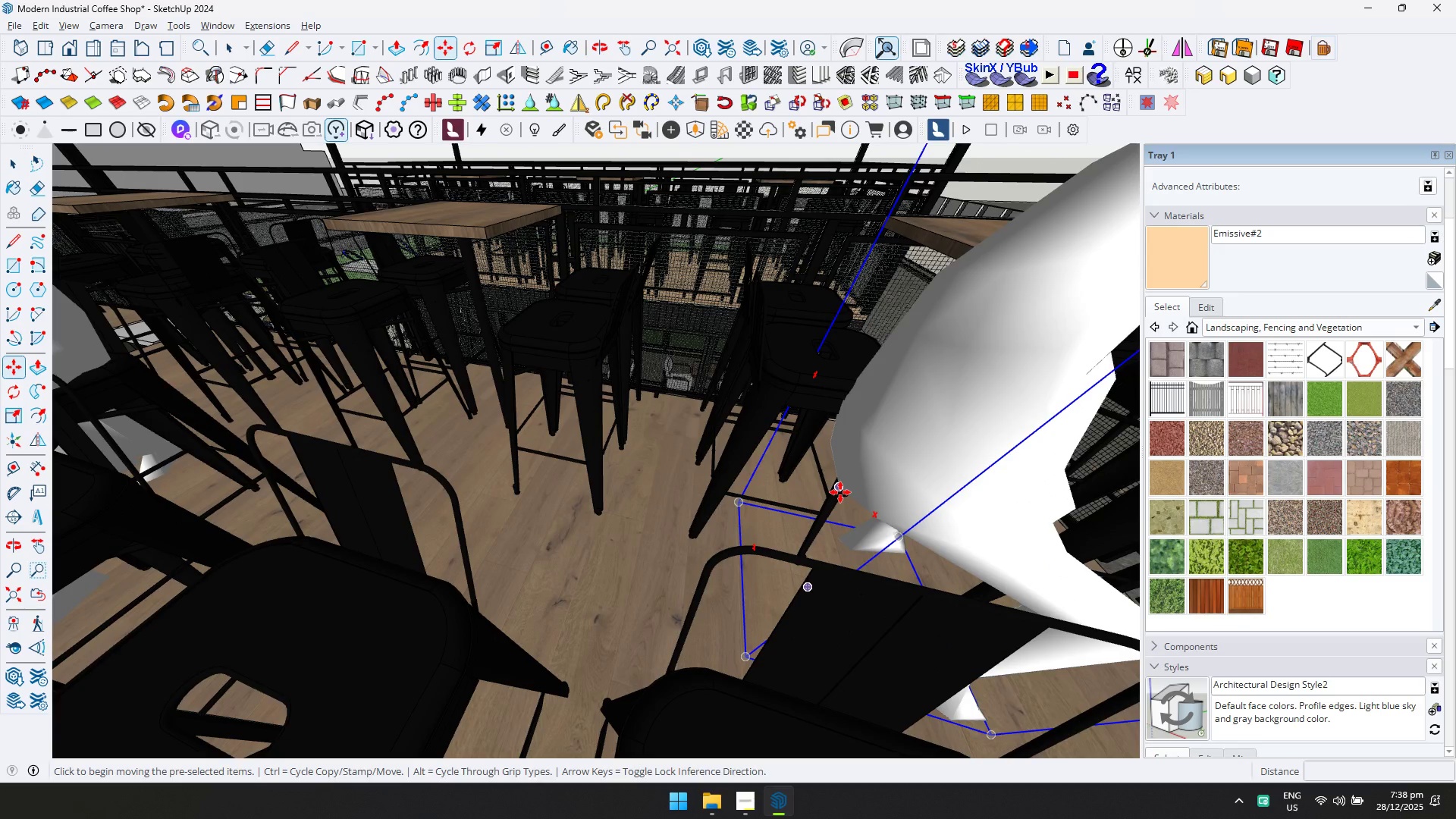 
left_click([840, 492])
 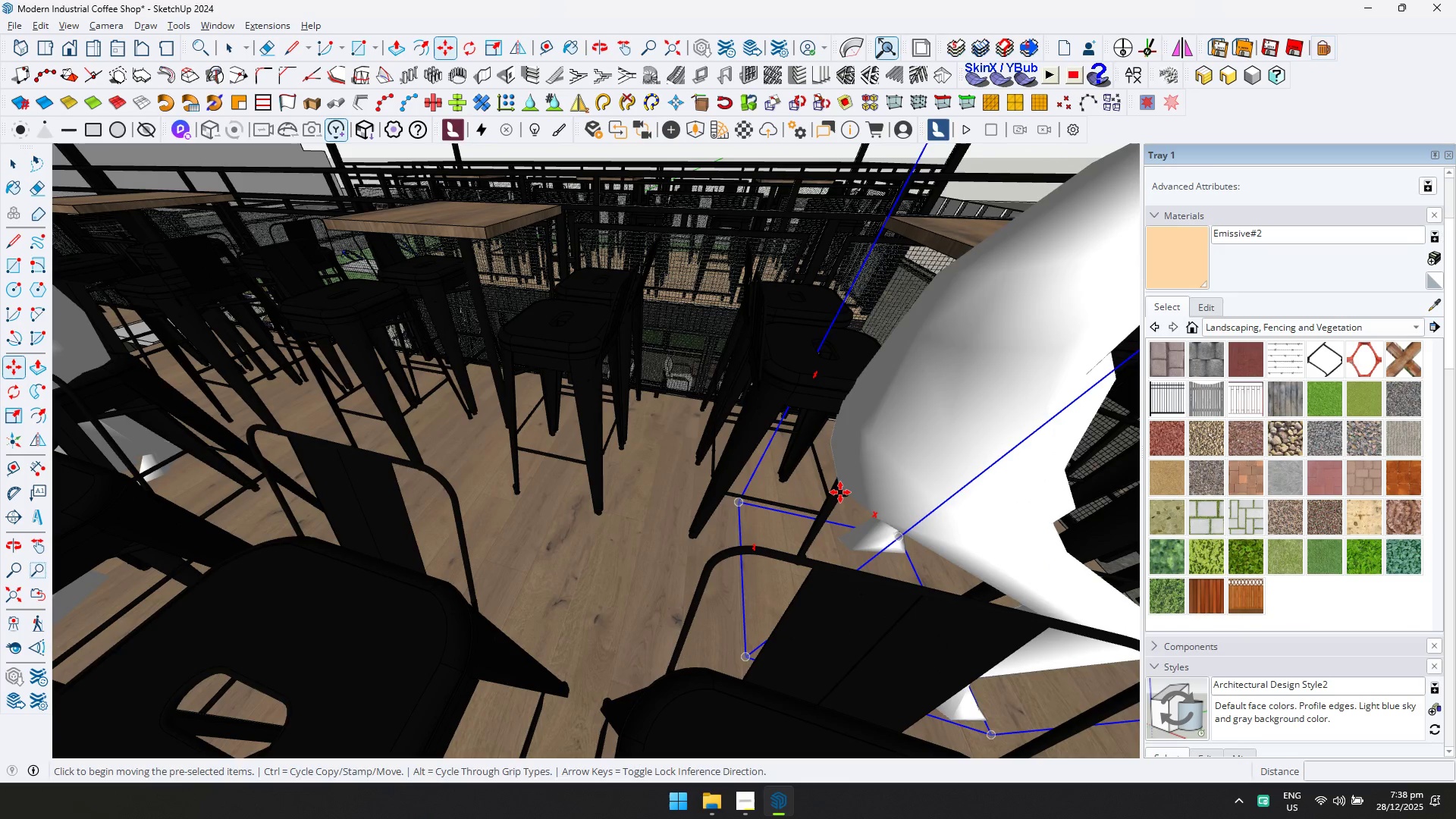 
key(ArrowUp)
 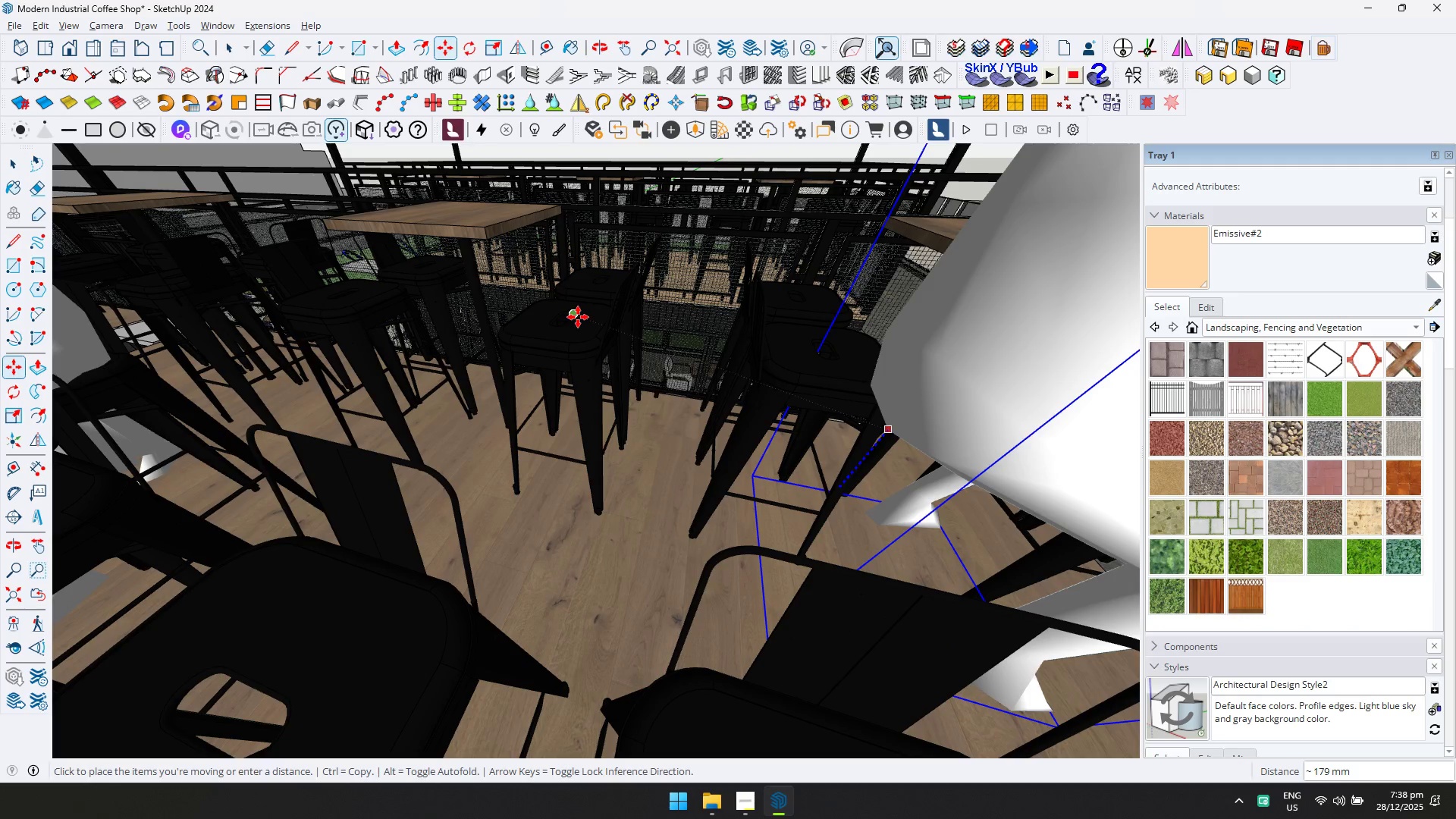 
left_click([578, 317])
 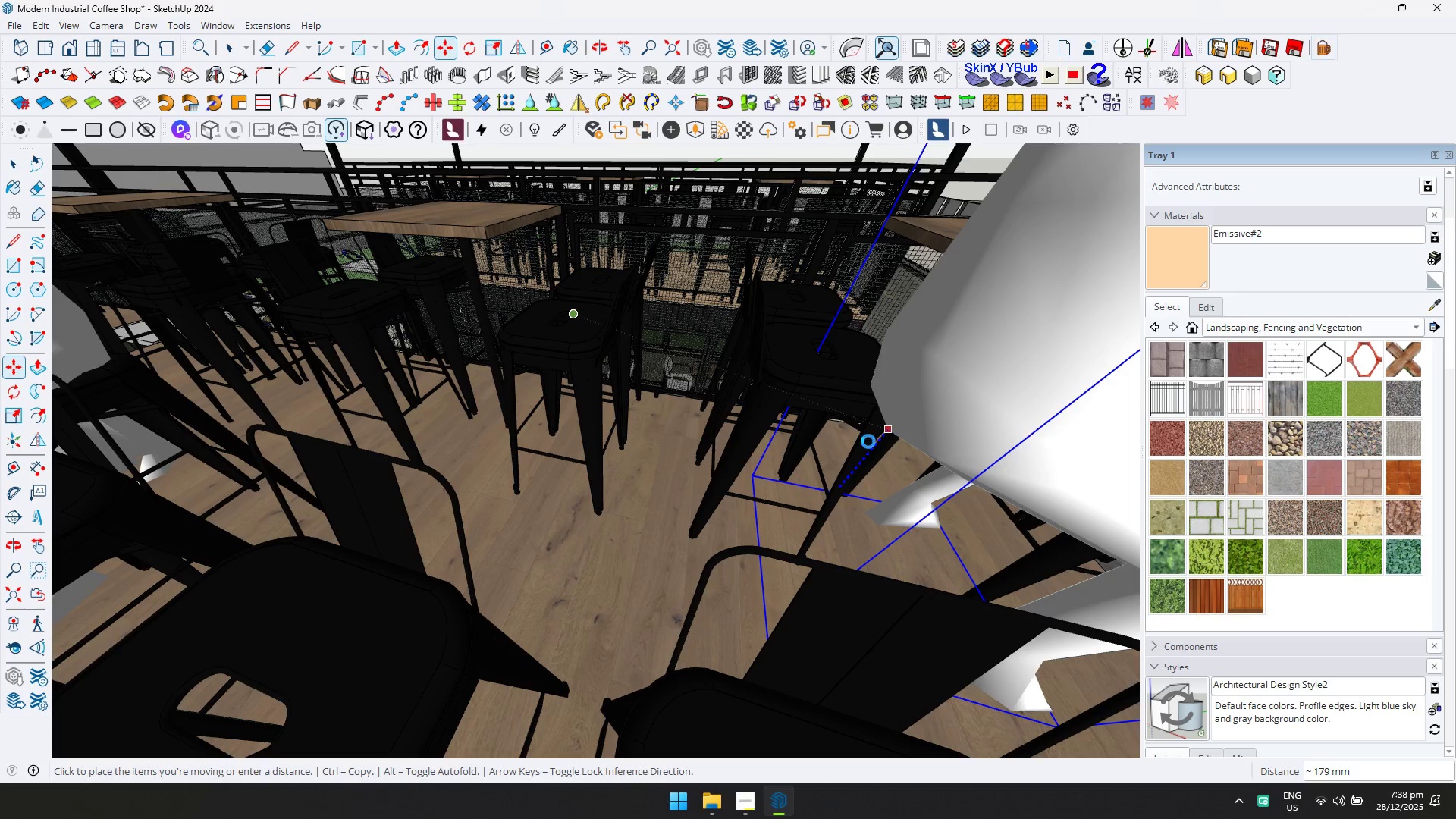 
hold_key(key=ShiftLeft, duration=0.36)
 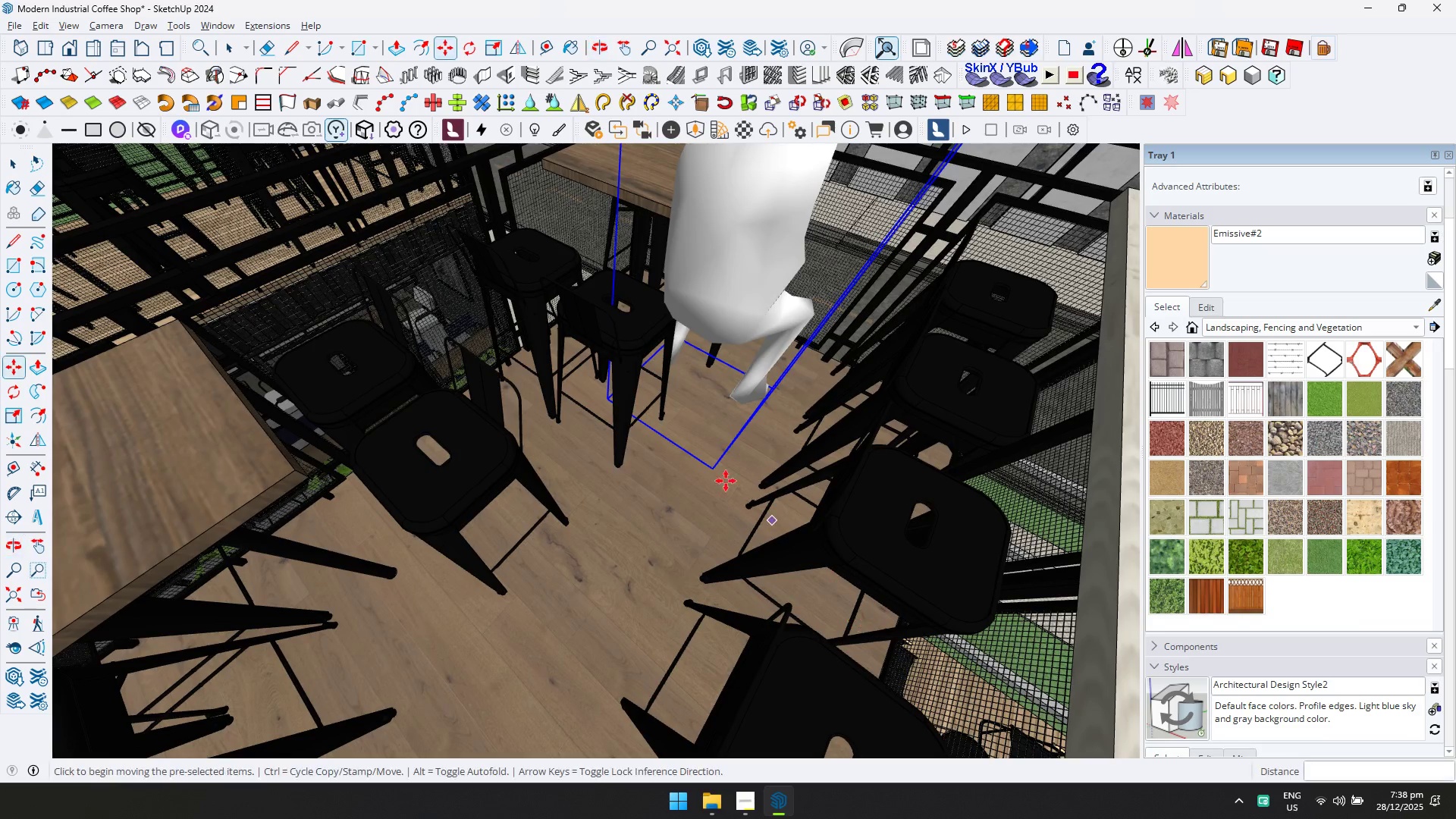 
left_click([723, 477])
 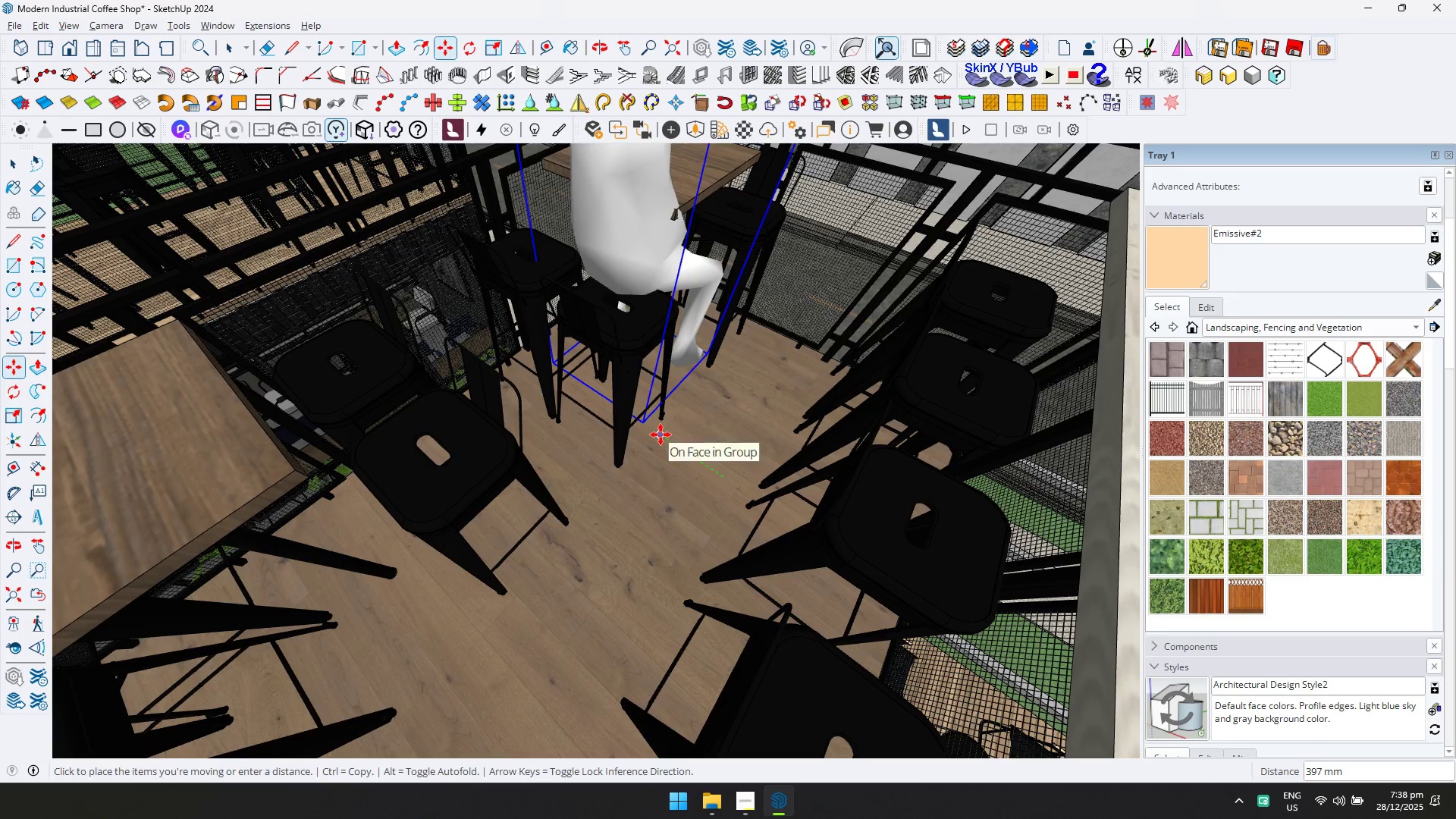 
left_click([670, 439])
 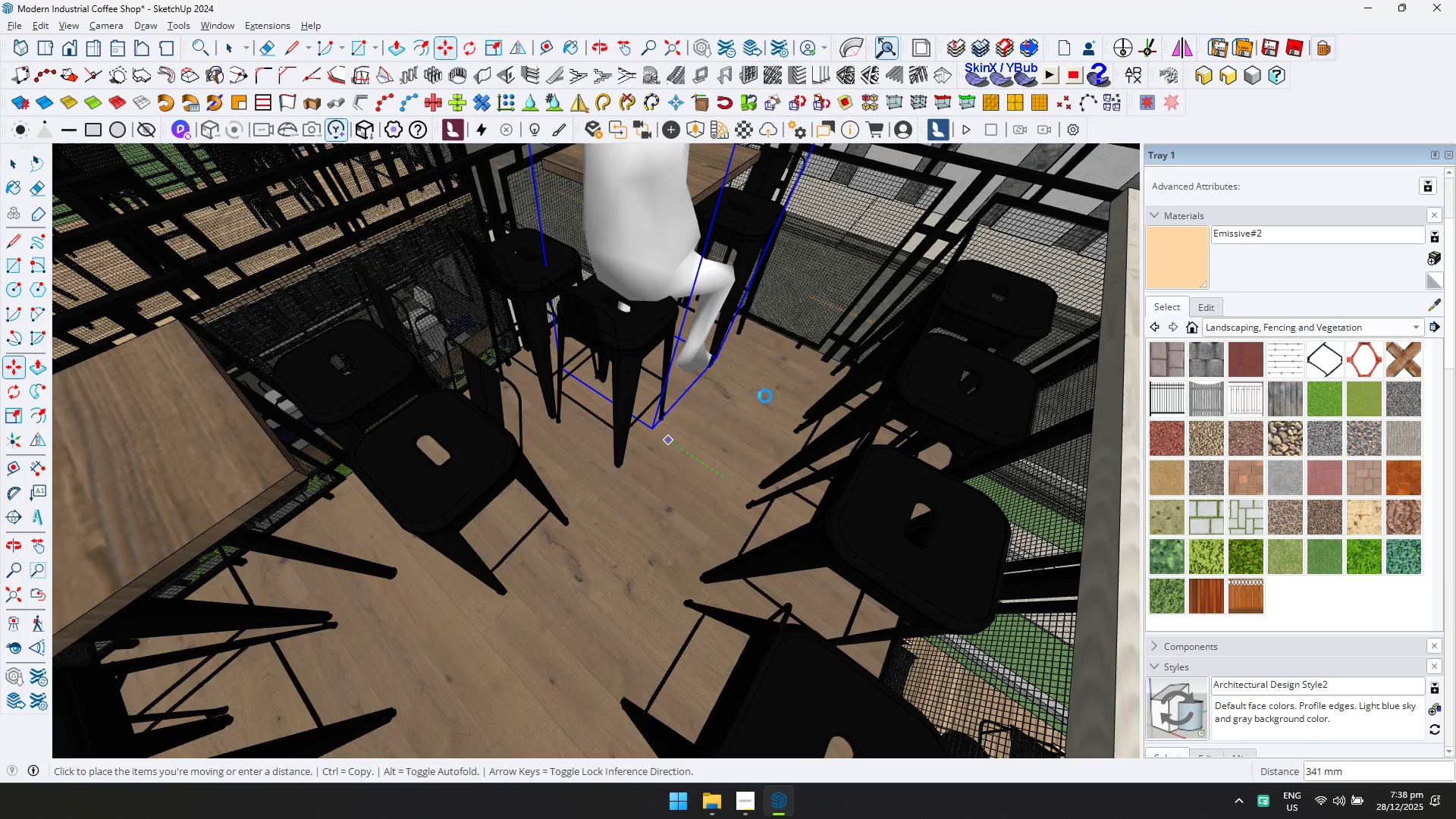 
left_click([773, 393])
 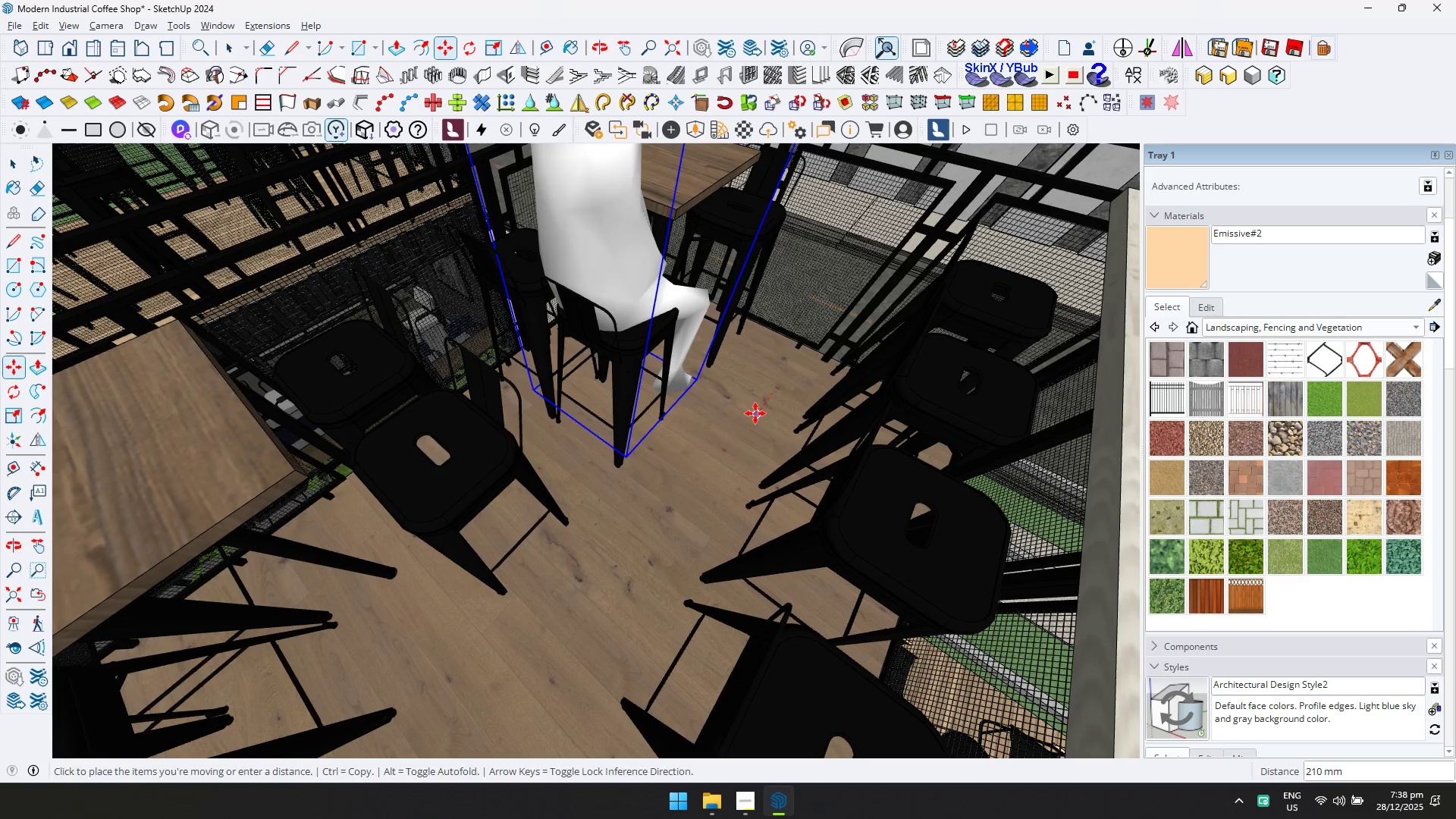 
left_click([758, 412])
 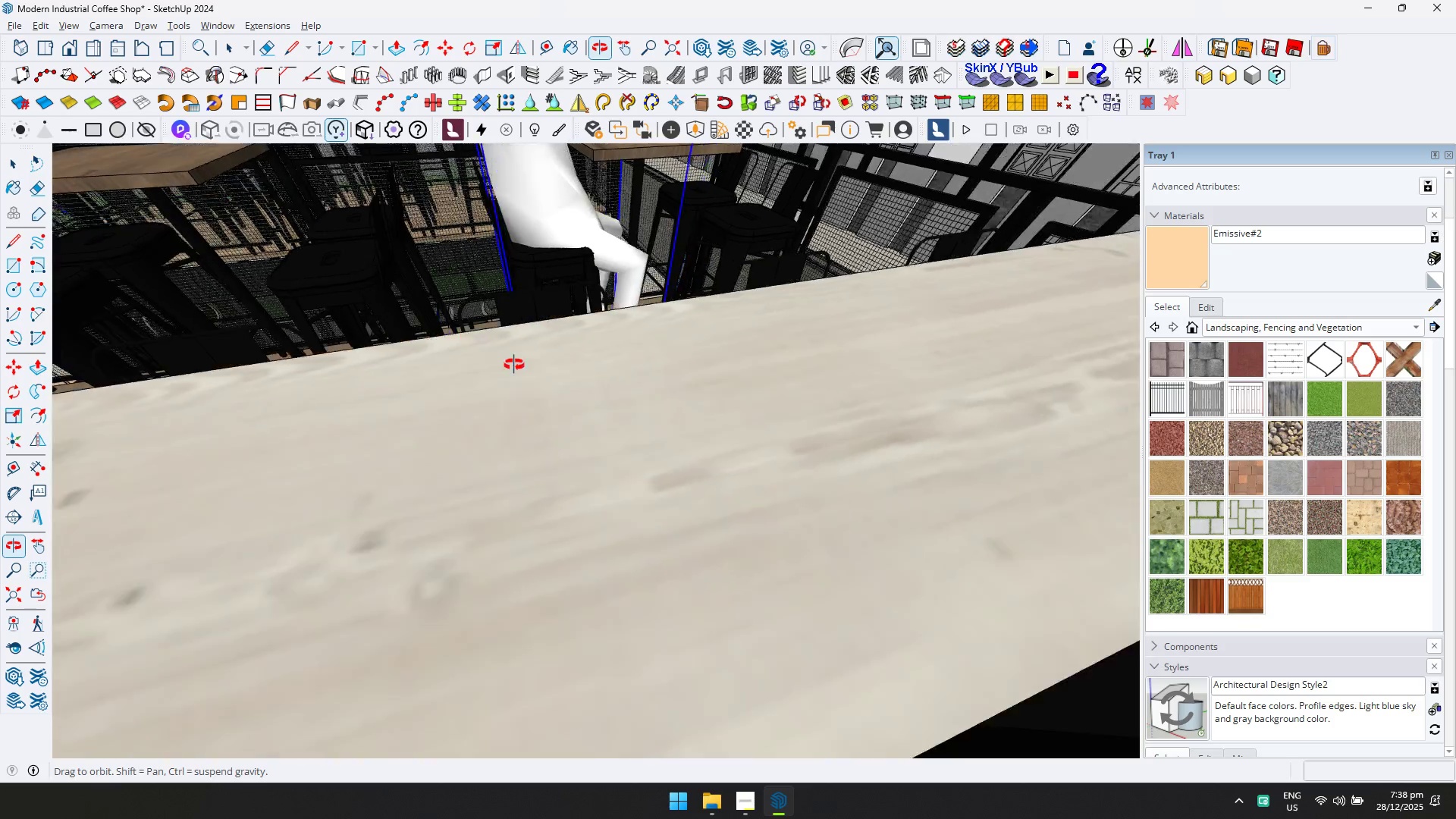 
hold_key(key=ShiftLeft, duration=0.64)
 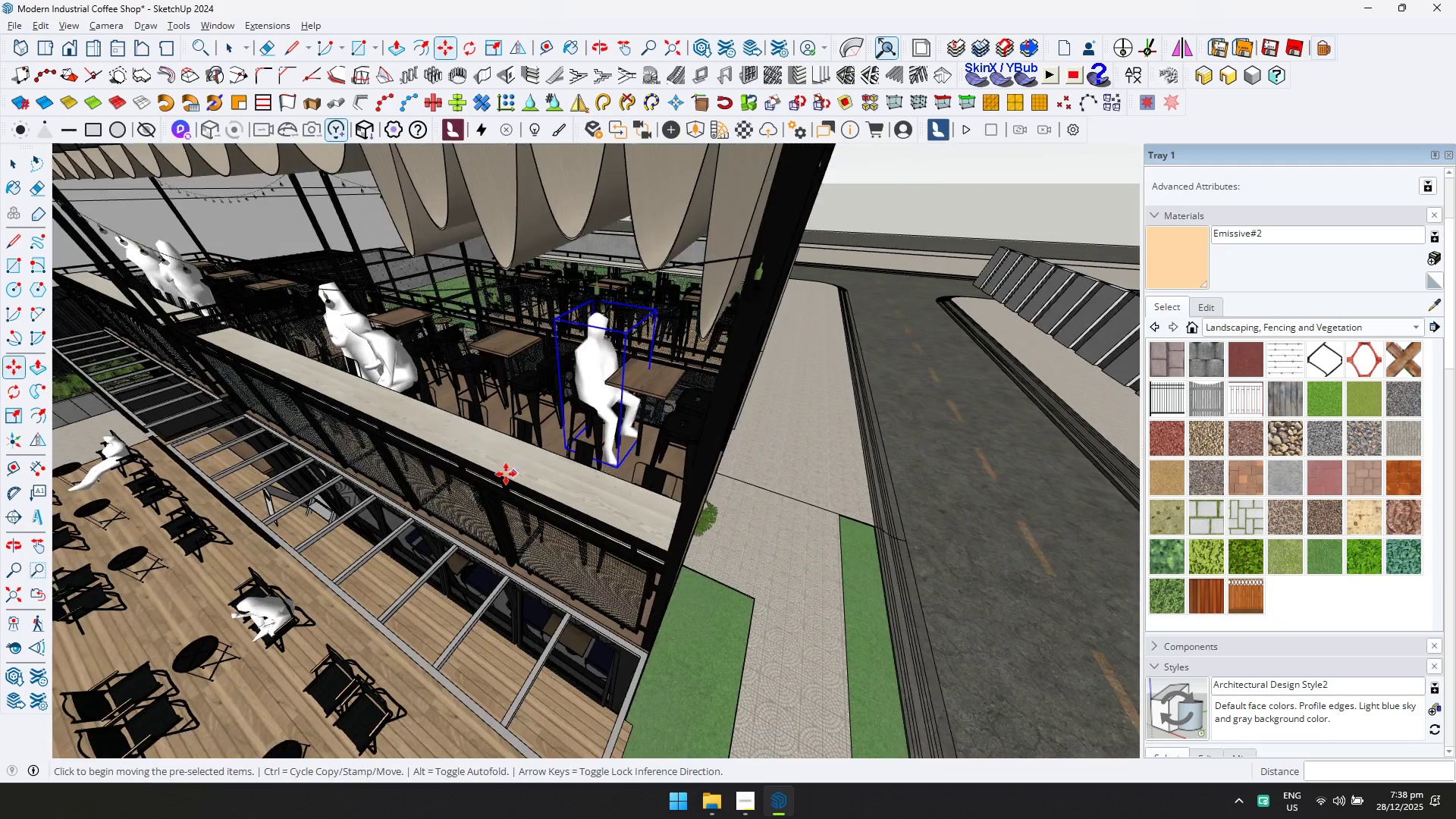 
hold_key(key=ShiftLeft, duration=0.88)
scroll: coordinate [507, 474], scroll_direction: down, amount: 5.0
 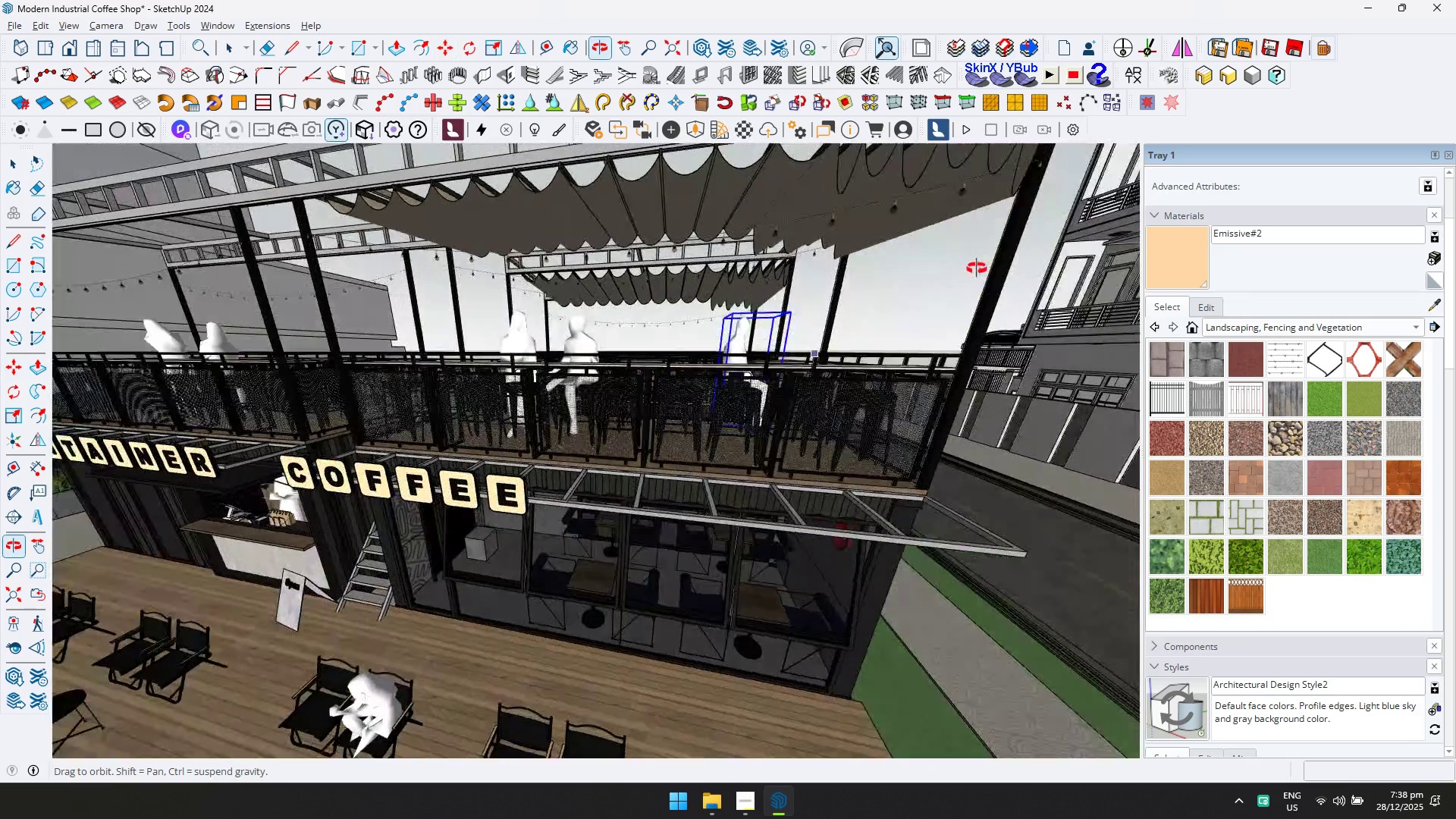 
hold_key(key=ShiftLeft, duration=0.5)
 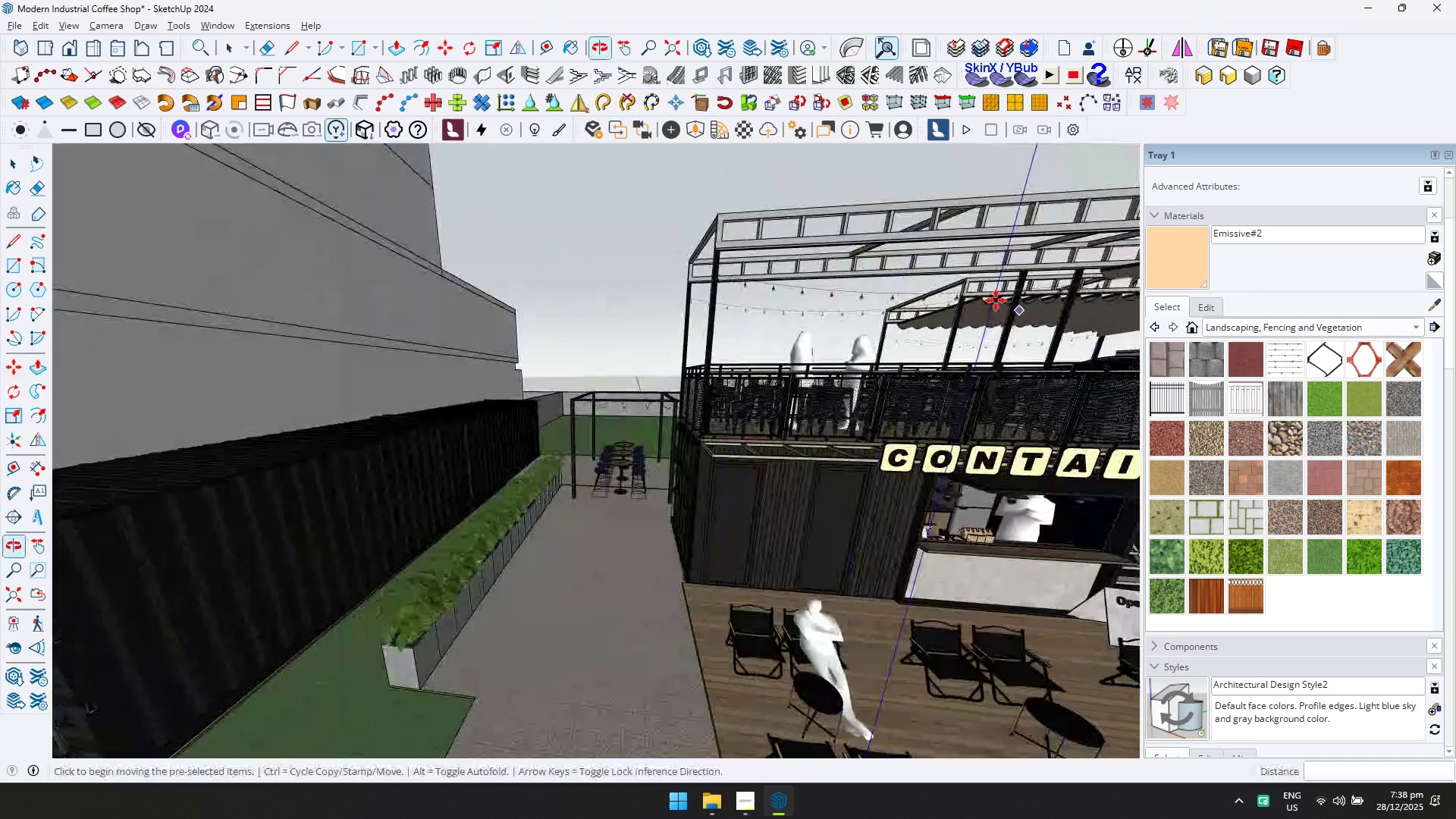 
key(Space)
 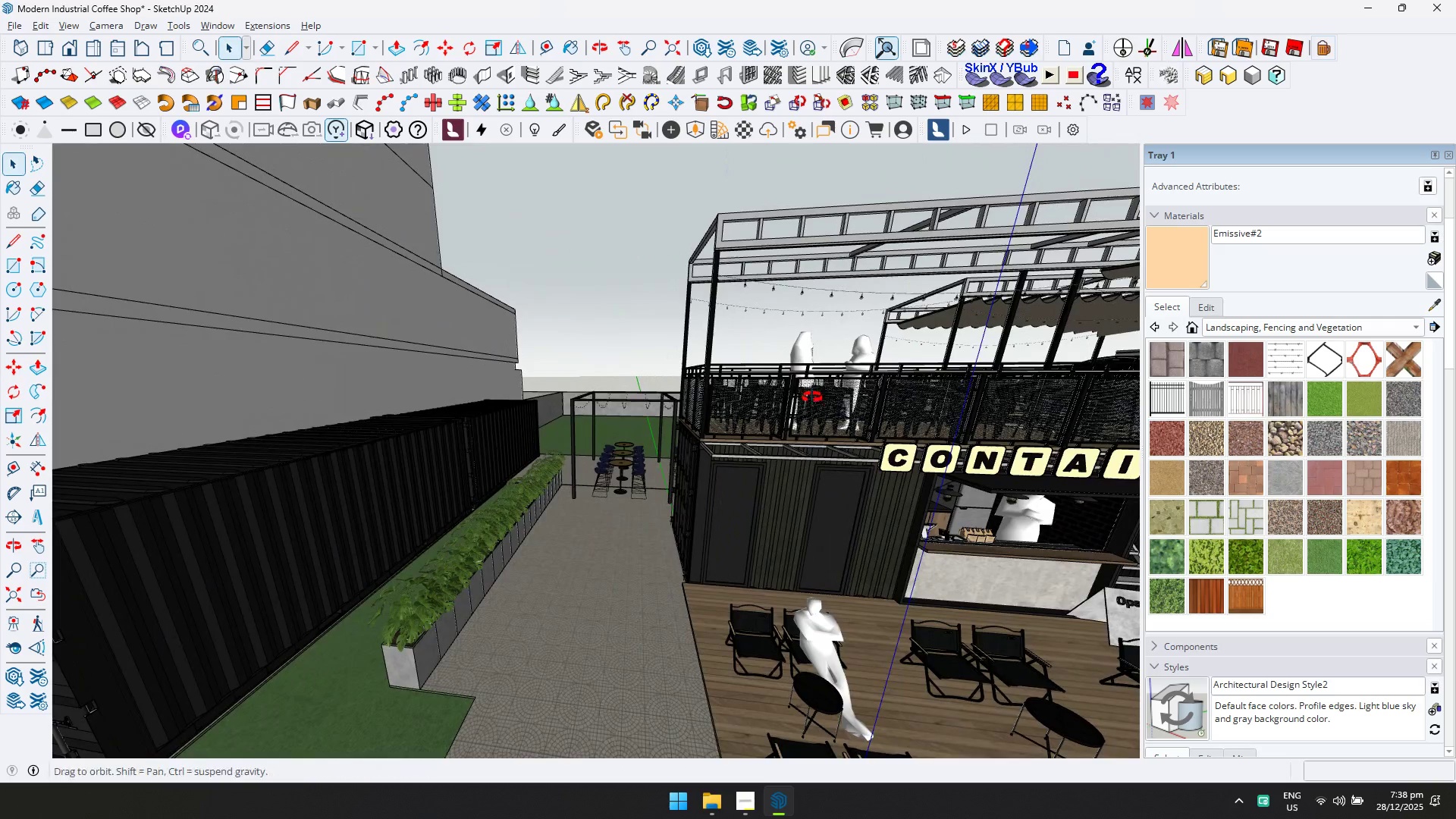 
hold_key(key=ShiftLeft, duration=0.42)
 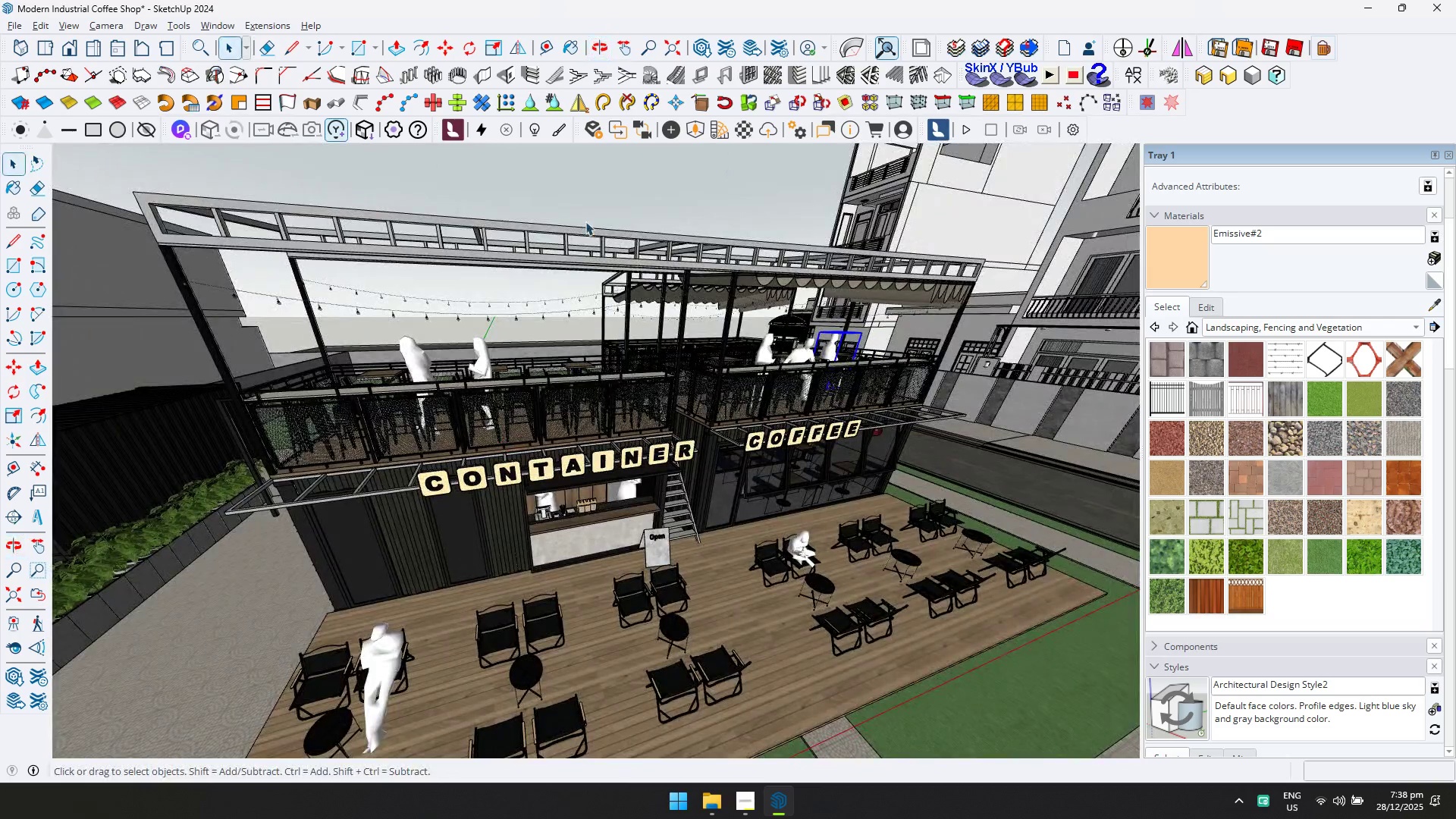 
left_click([686, 133])
 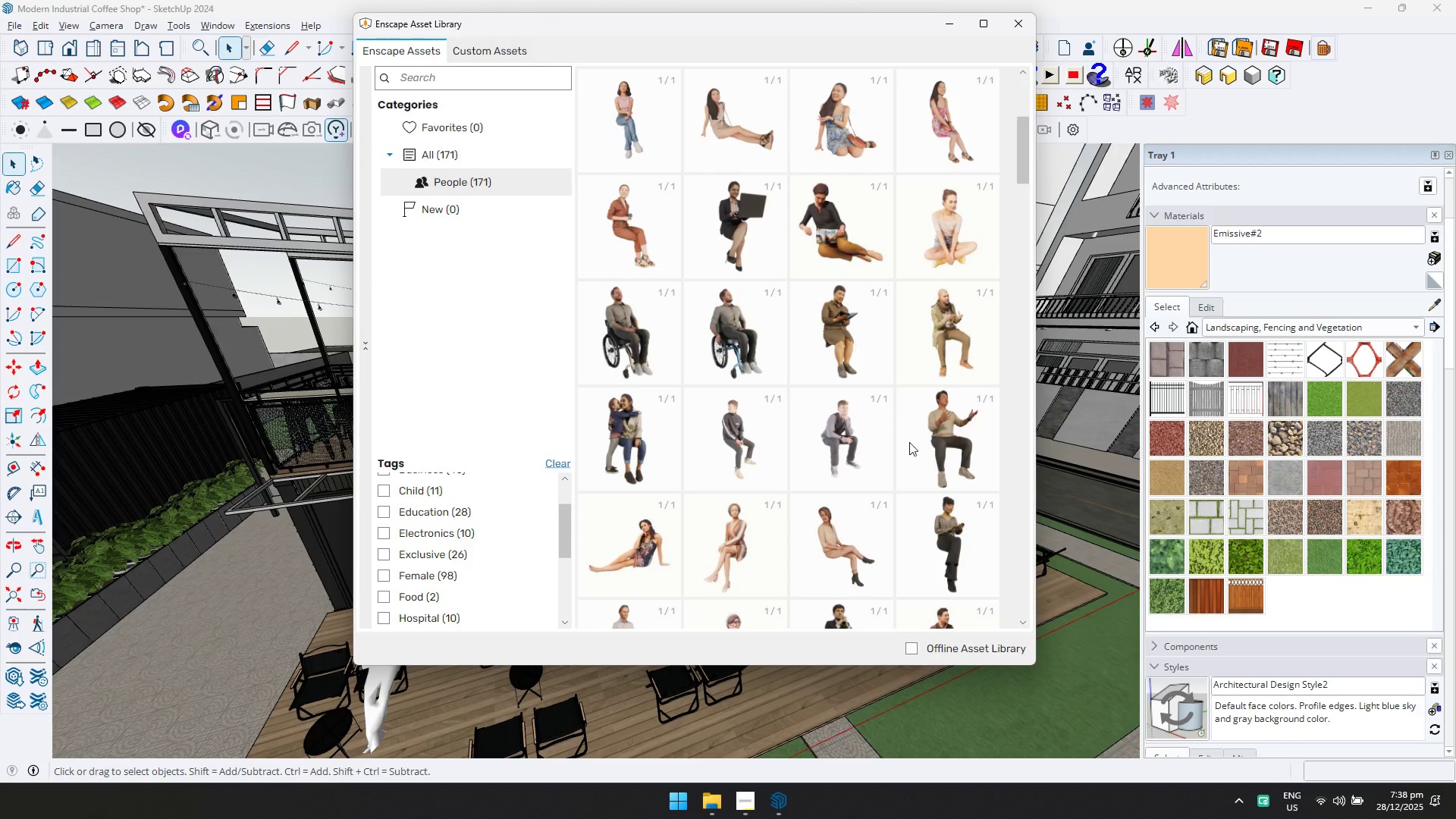 
scroll: coordinate [934, 490], scroll_direction: down, amount: 2.0
 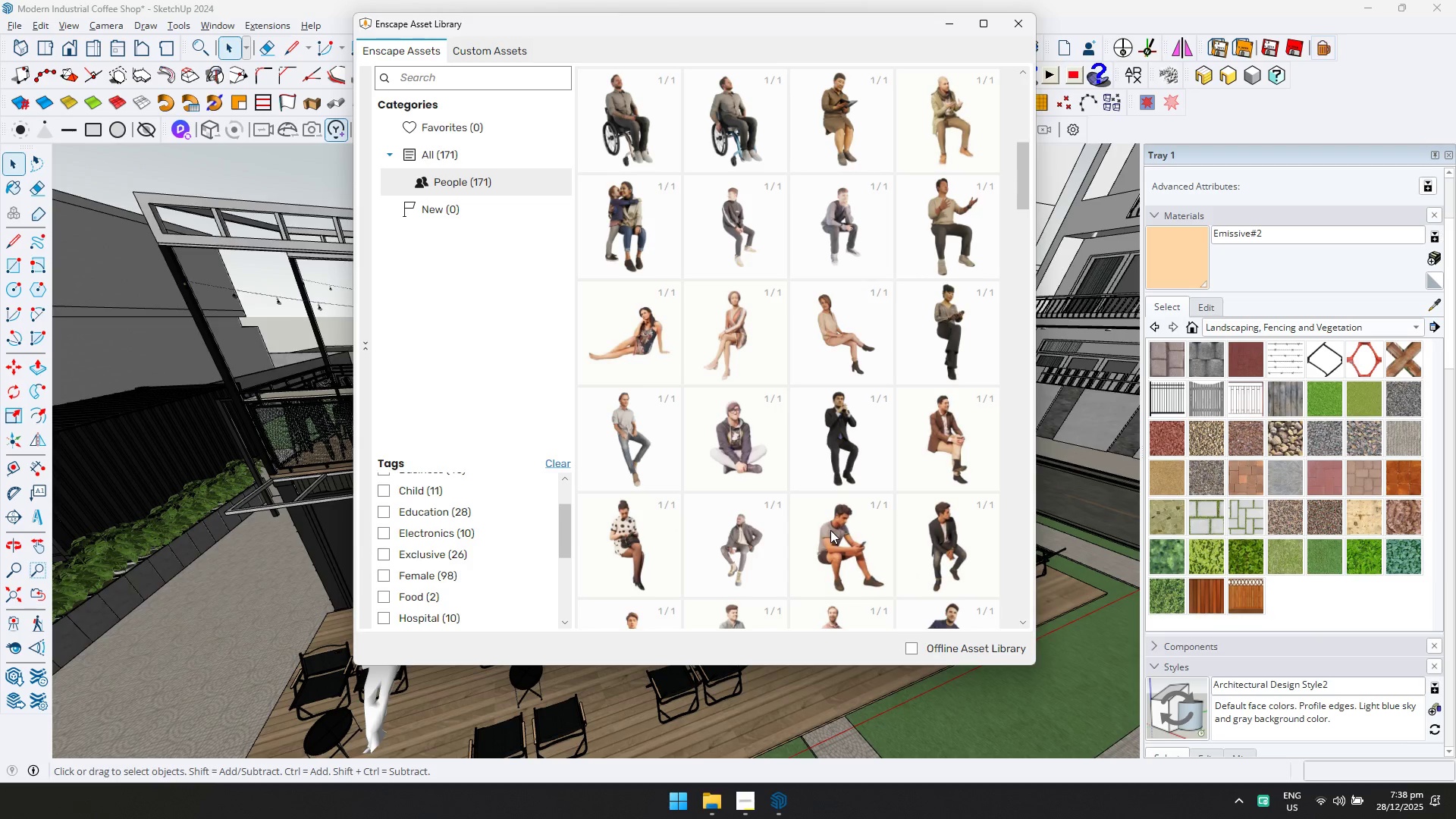 
left_click([741, 438])
 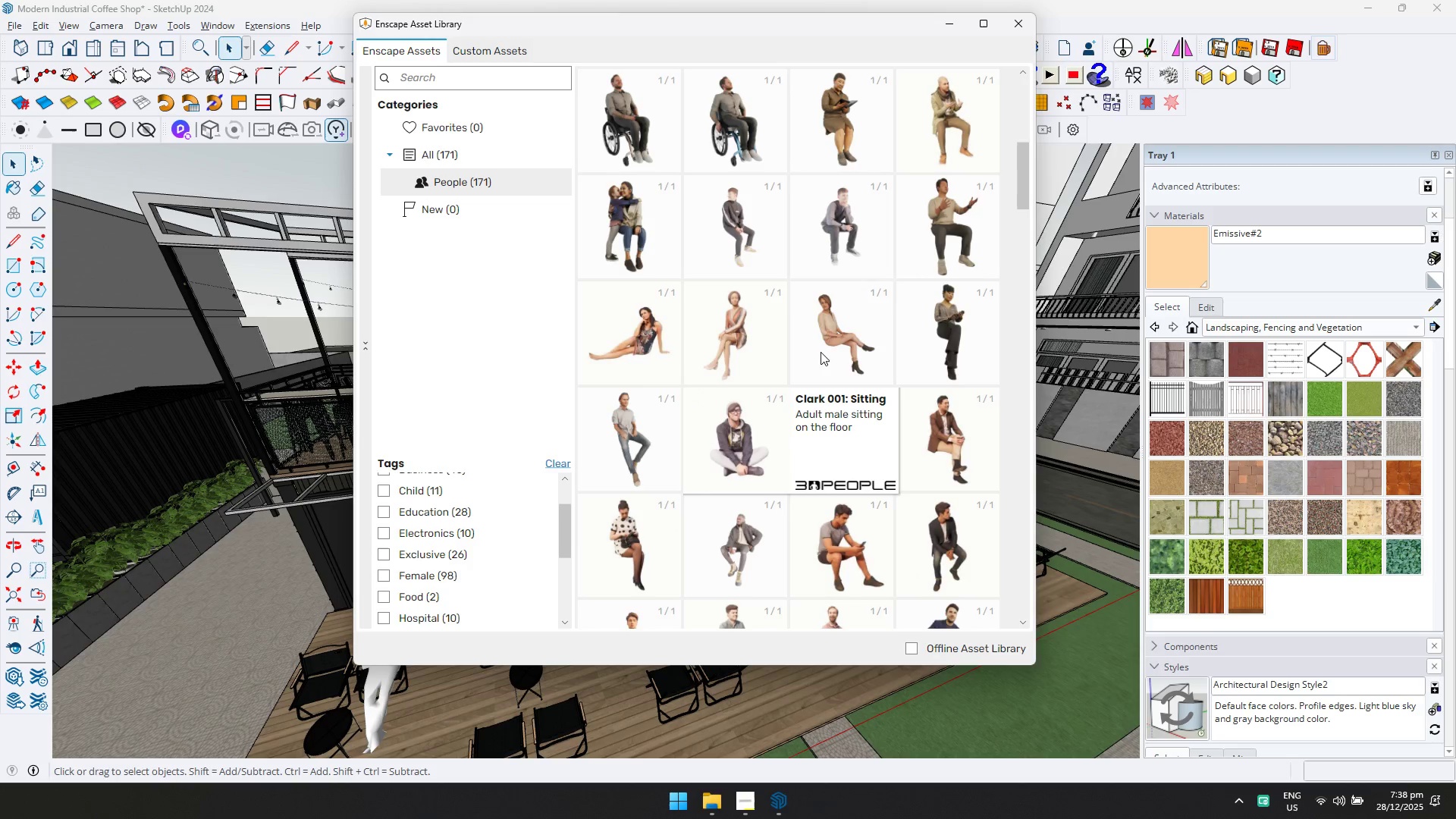 
left_click([846, 348])
 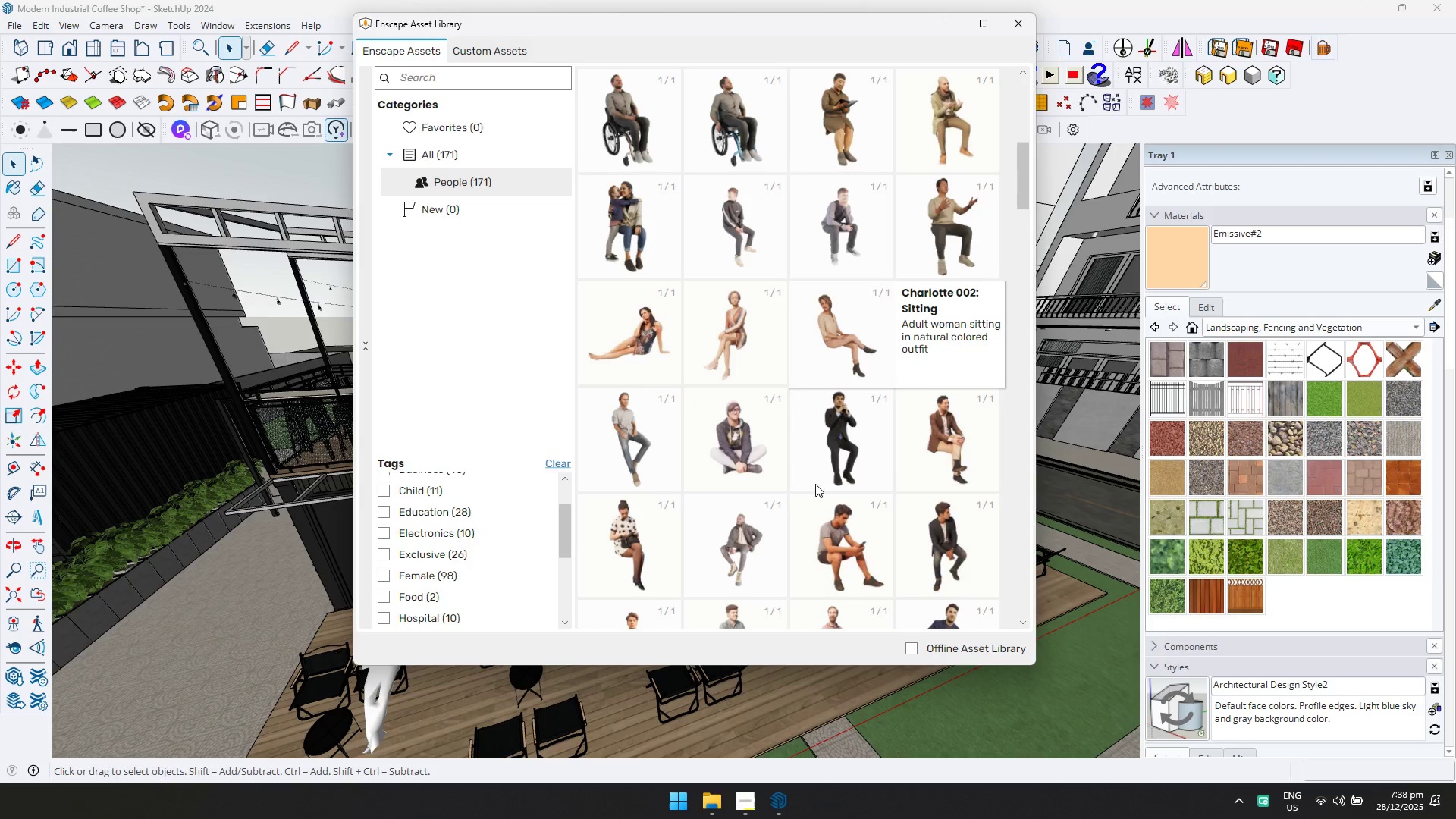 
scroll: coordinate [792, 513], scroll_direction: down, amount: 1.0
 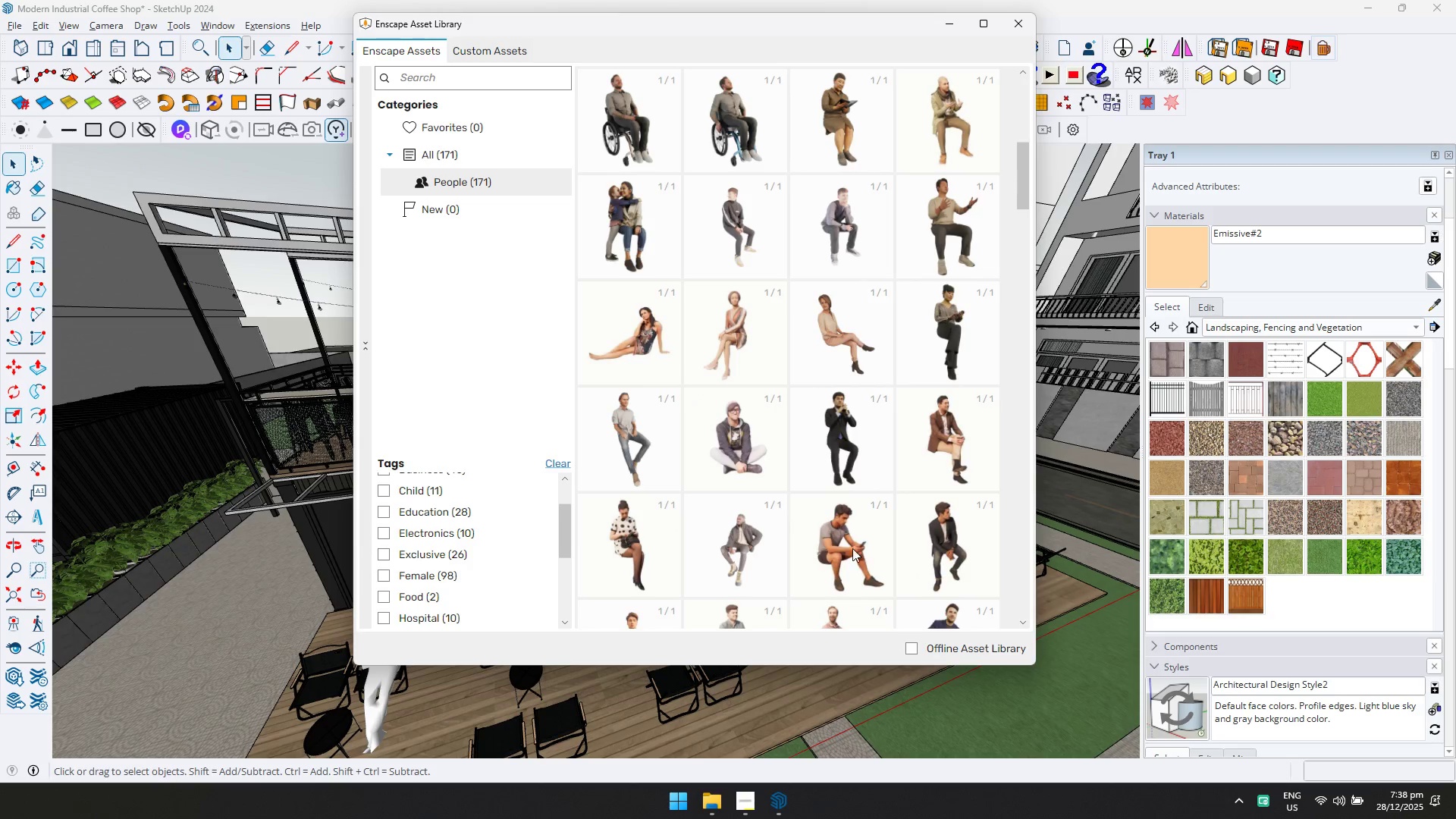 
left_click([938, 554])
 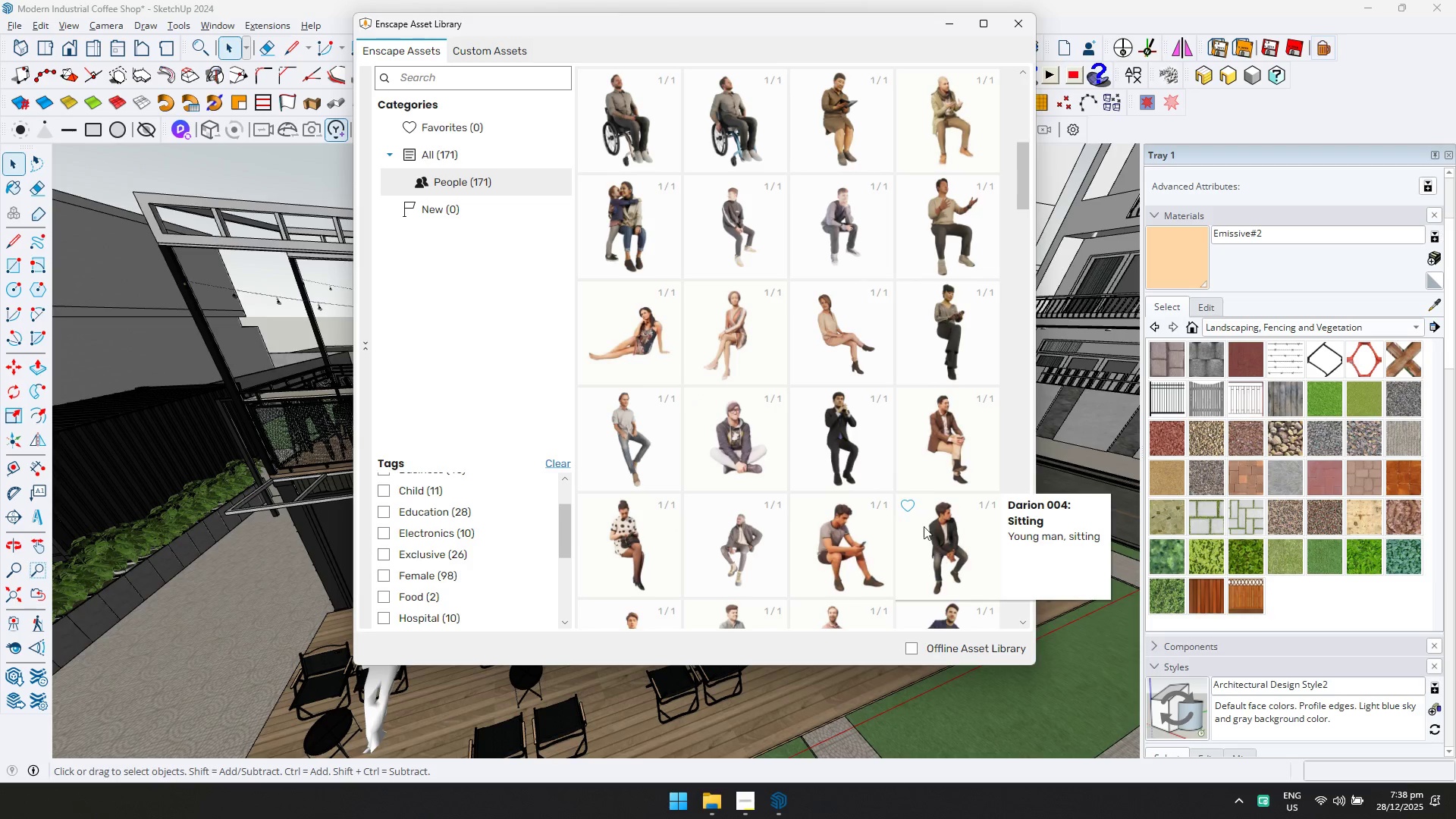 
scroll: coordinate [742, 544], scroll_direction: down, amount: 13.0
 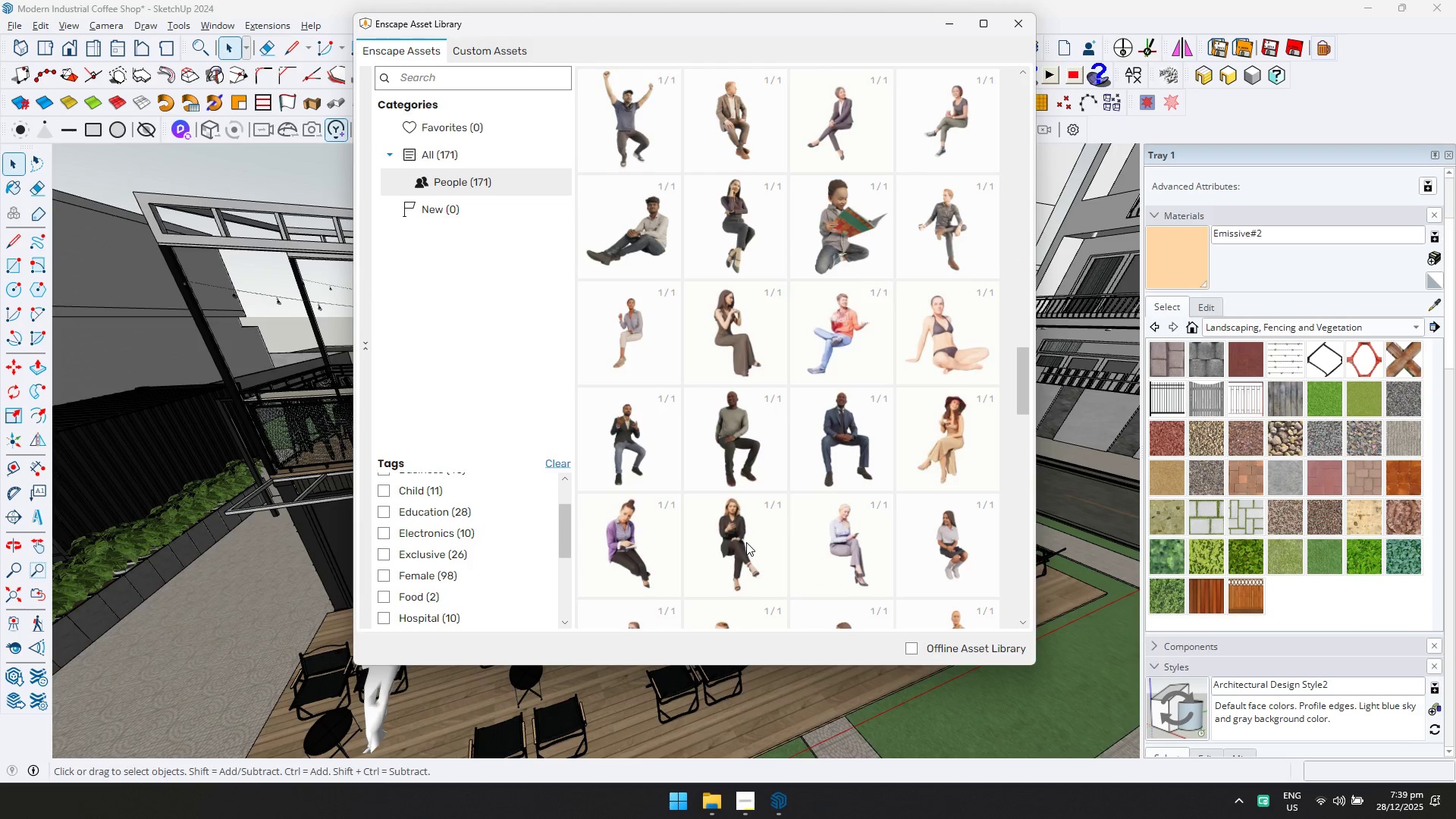 
scroll: coordinate [749, 541], scroll_direction: down, amount: 8.0
 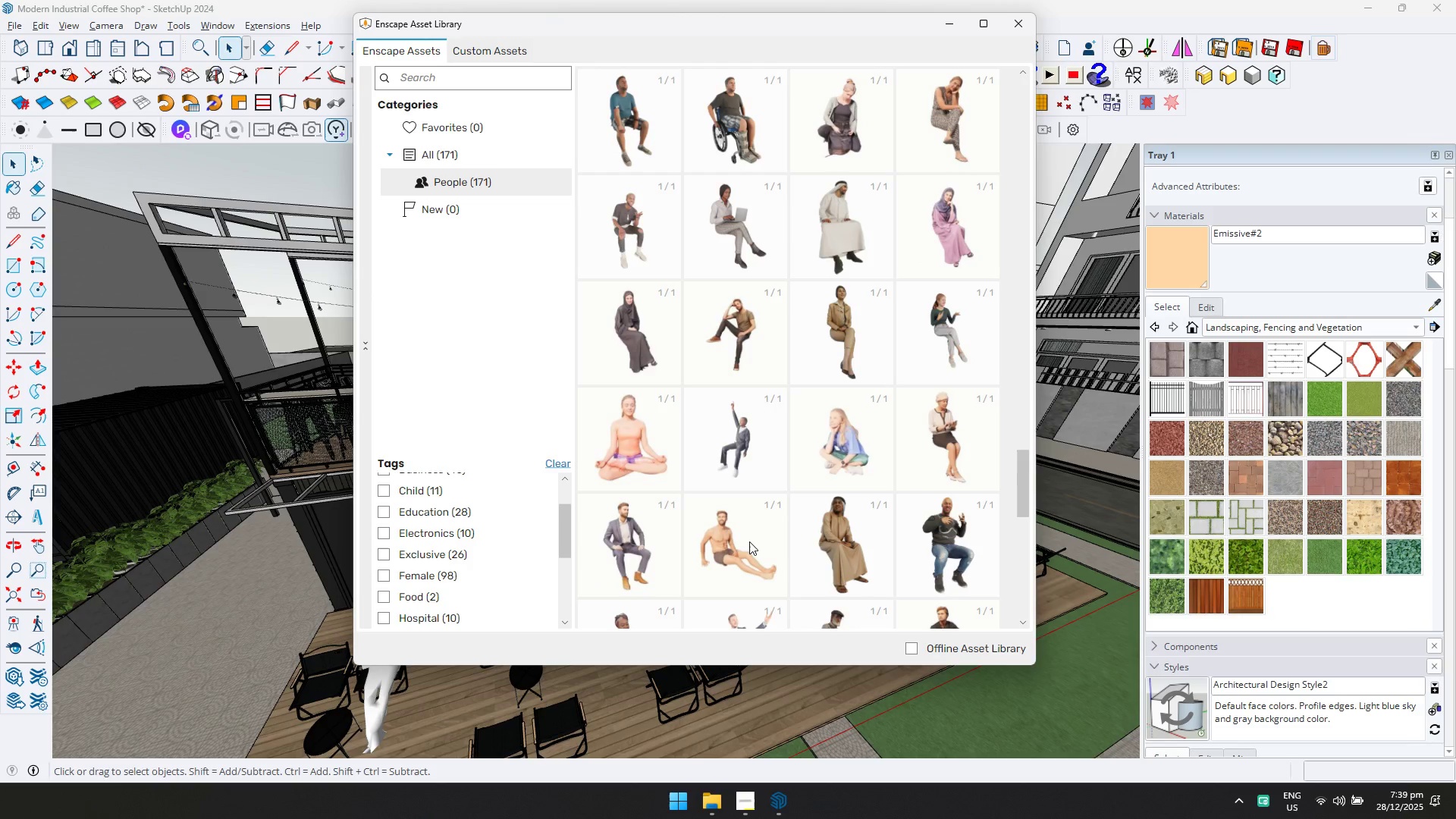 
scroll: coordinate [789, 529], scroll_direction: down, amount: 11.0
 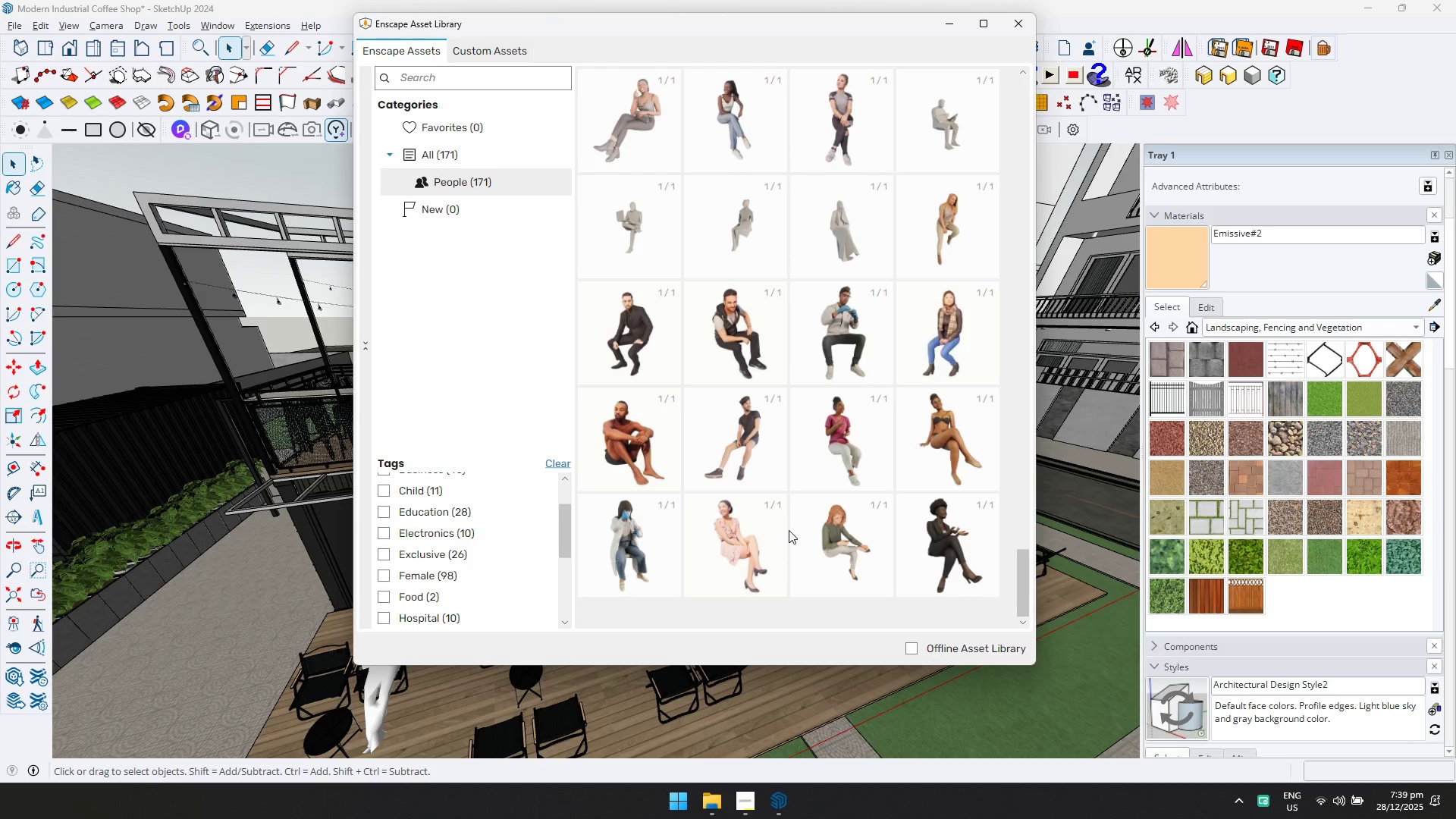 
scroll: coordinate [792, 513], scroll_direction: up, amount: 5.0
 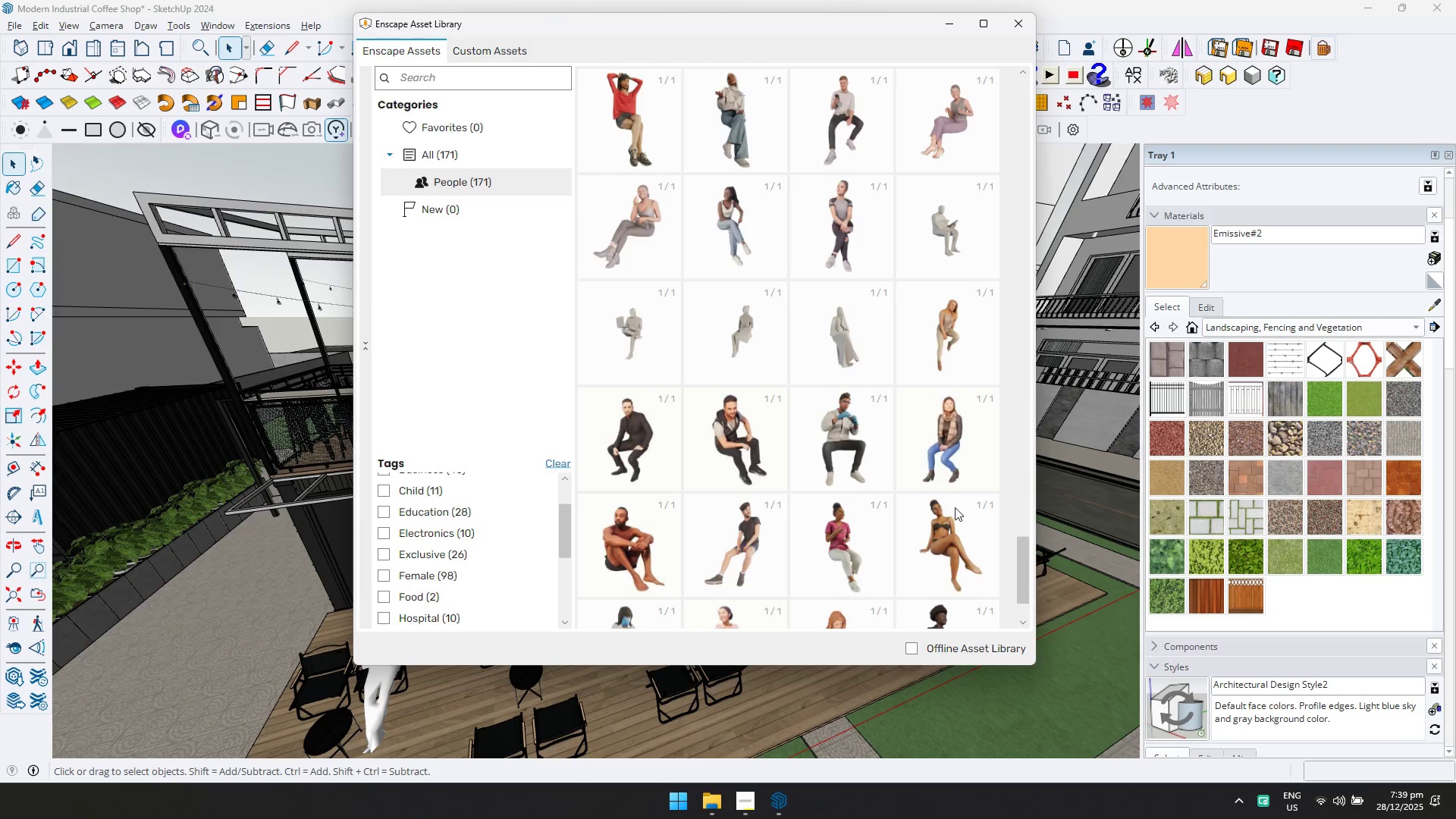 
left_click([964, 540])
 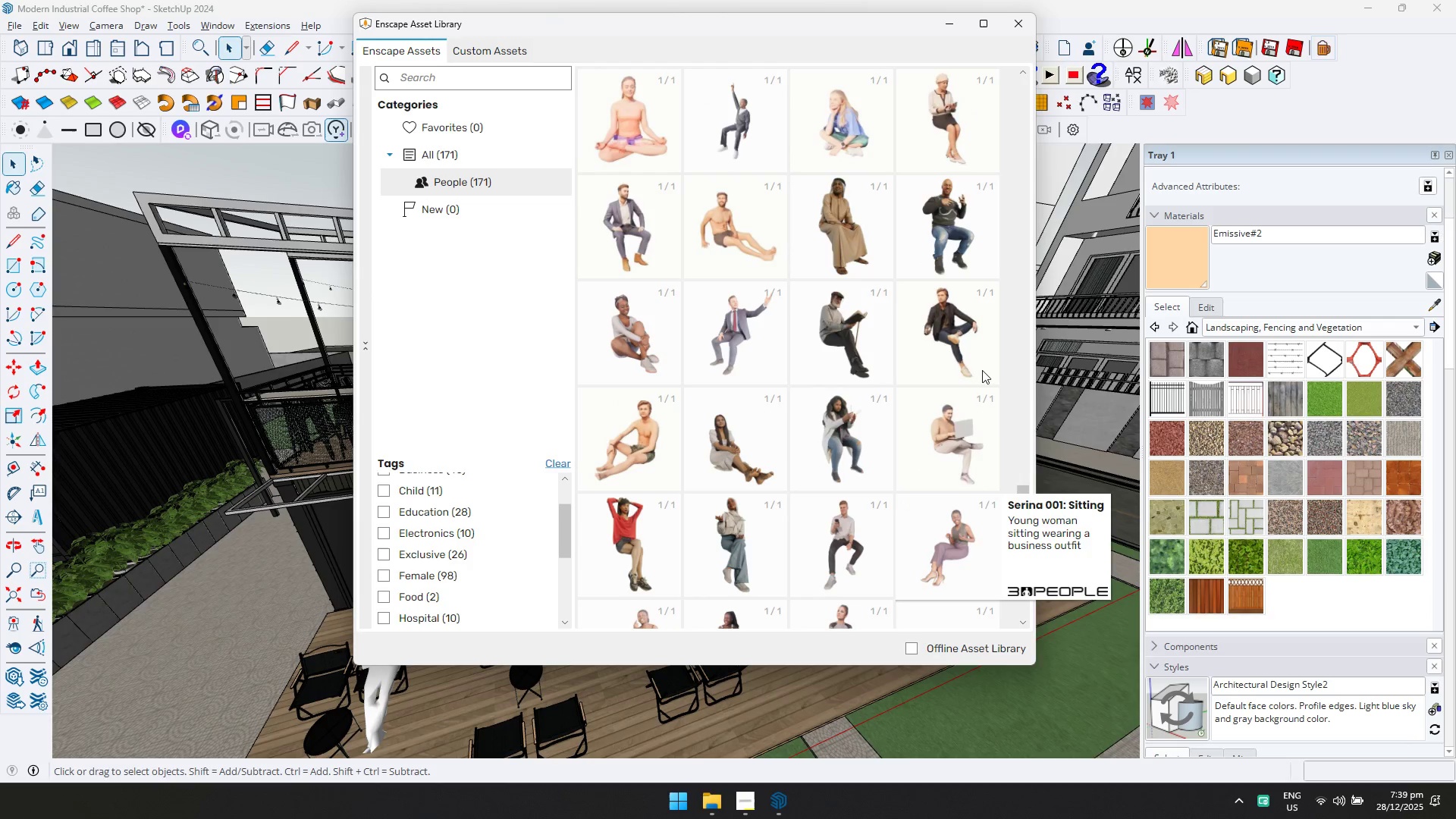 
scroll: coordinate [967, 404], scroll_direction: down, amount: 3.0
 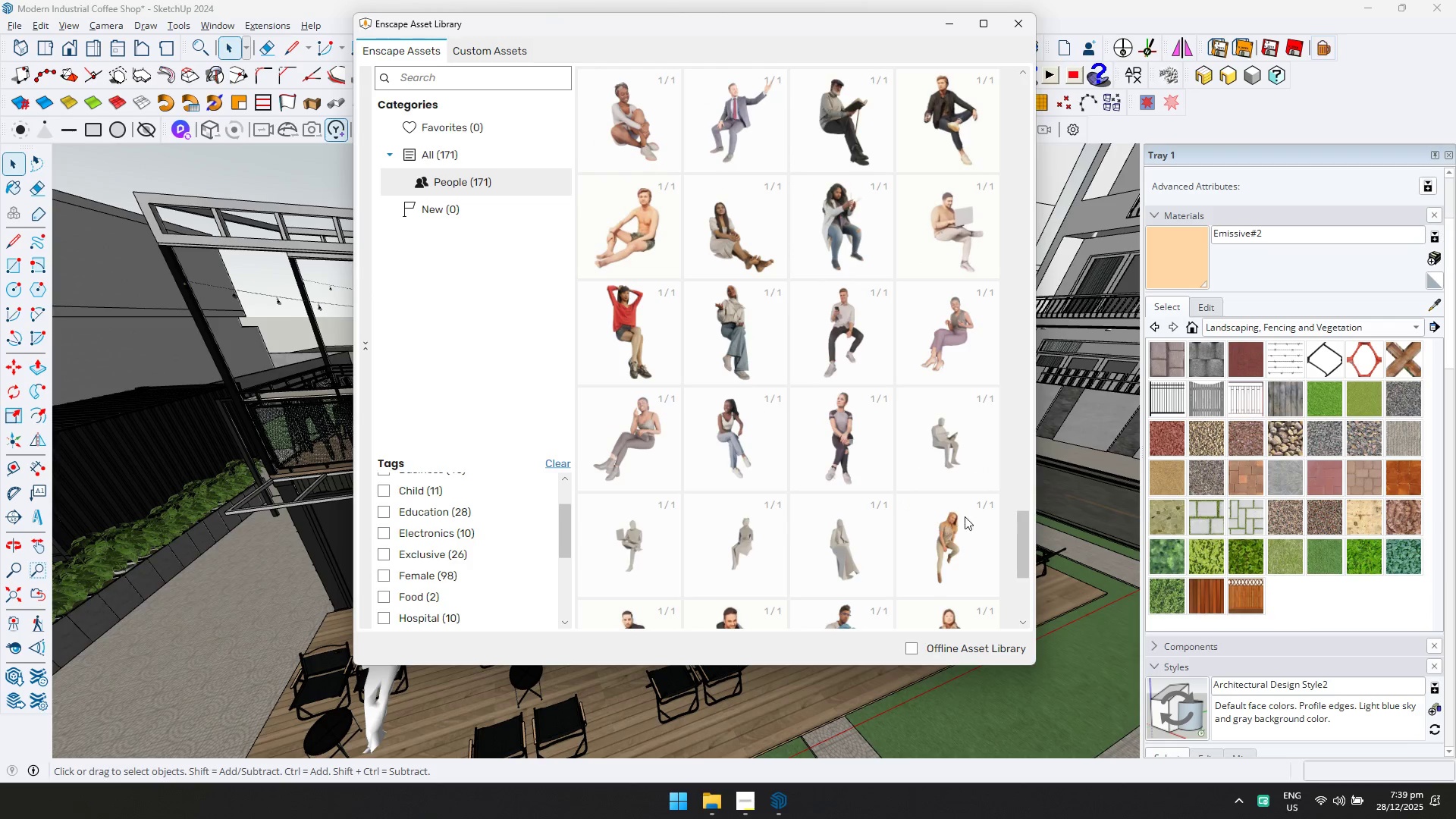 
left_click([961, 547])
 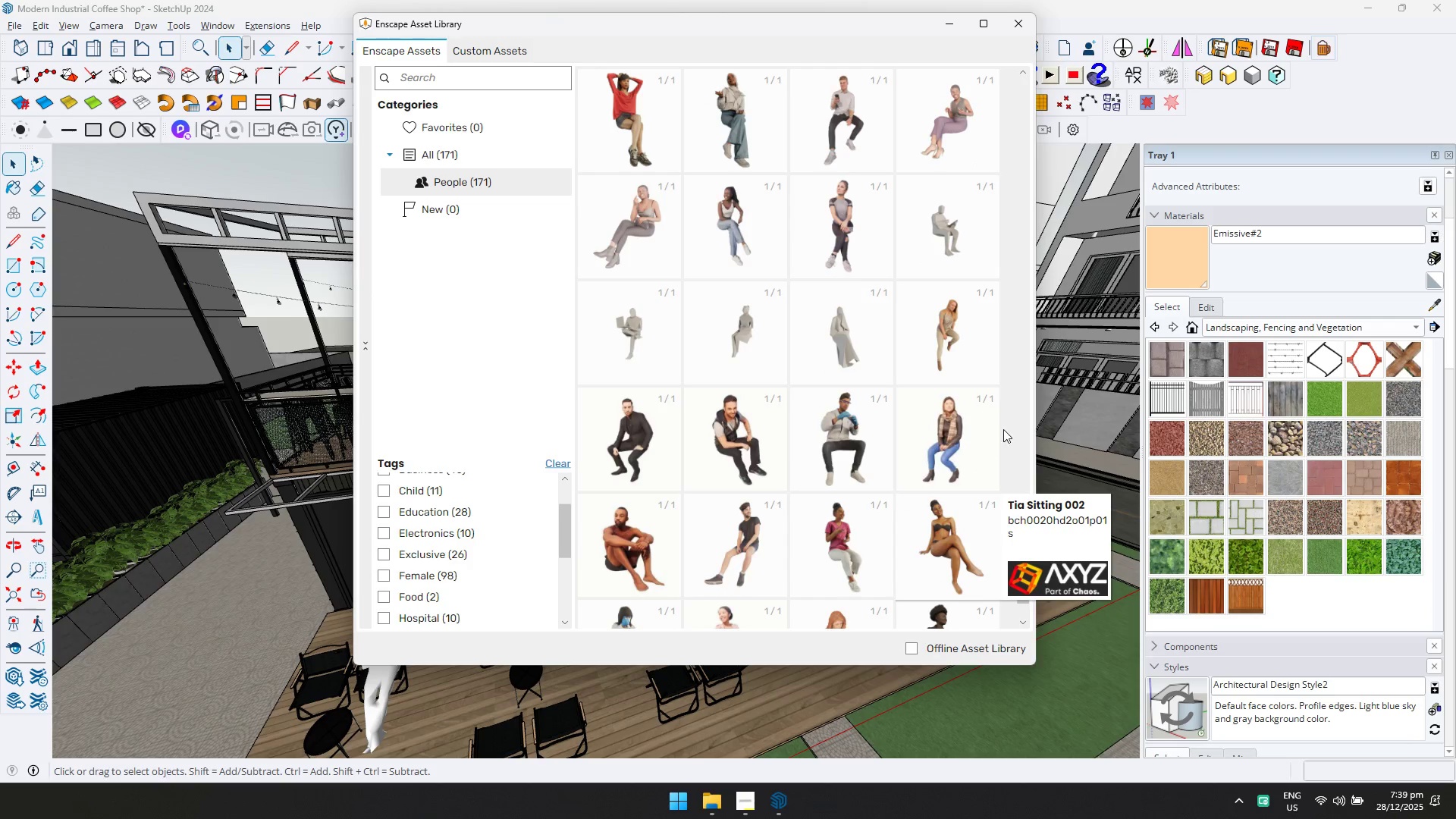 
scroll: coordinate [960, 553], scroll_direction: down, amount: 2.0
 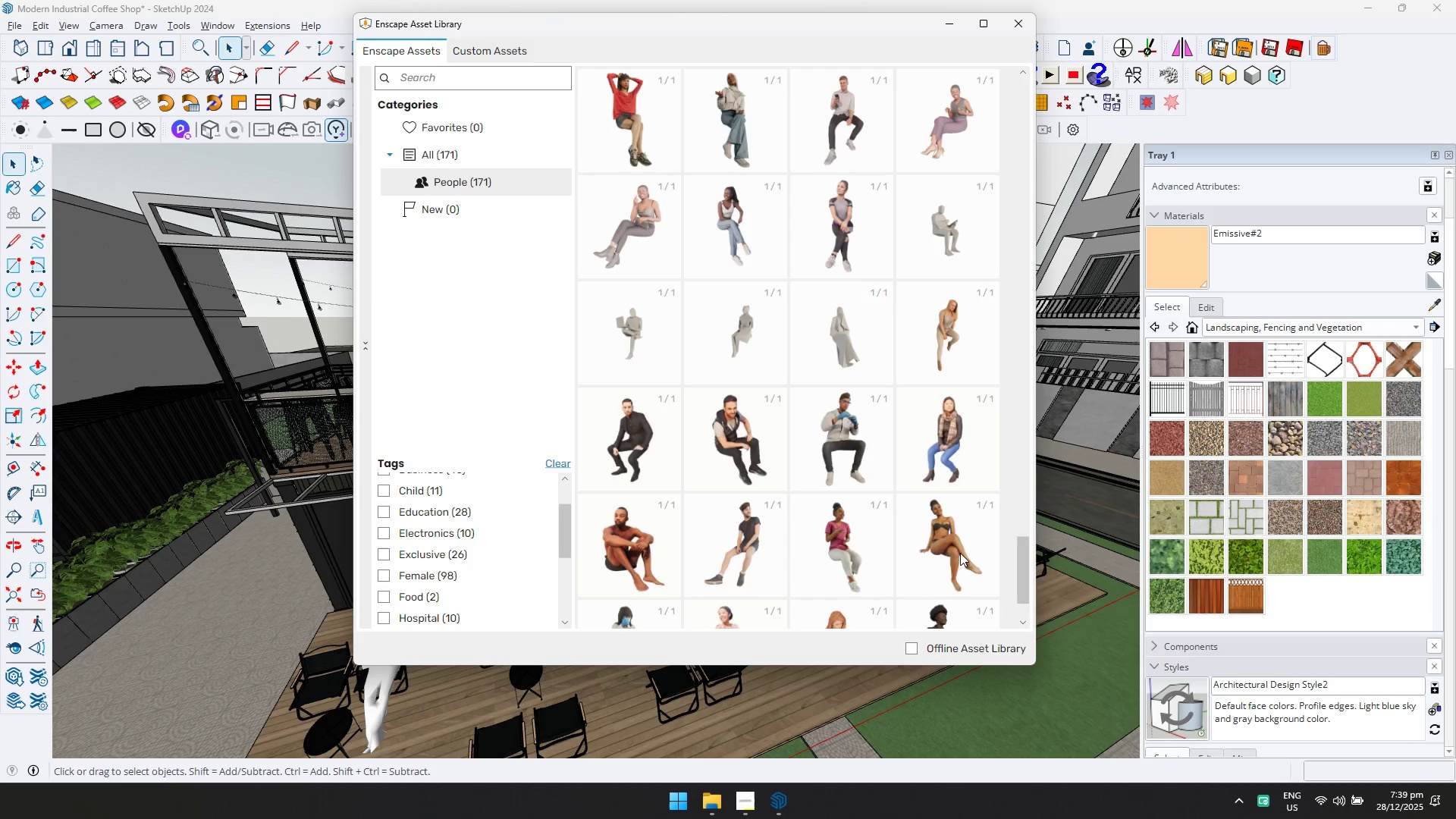 
left_click([1009, 408])
 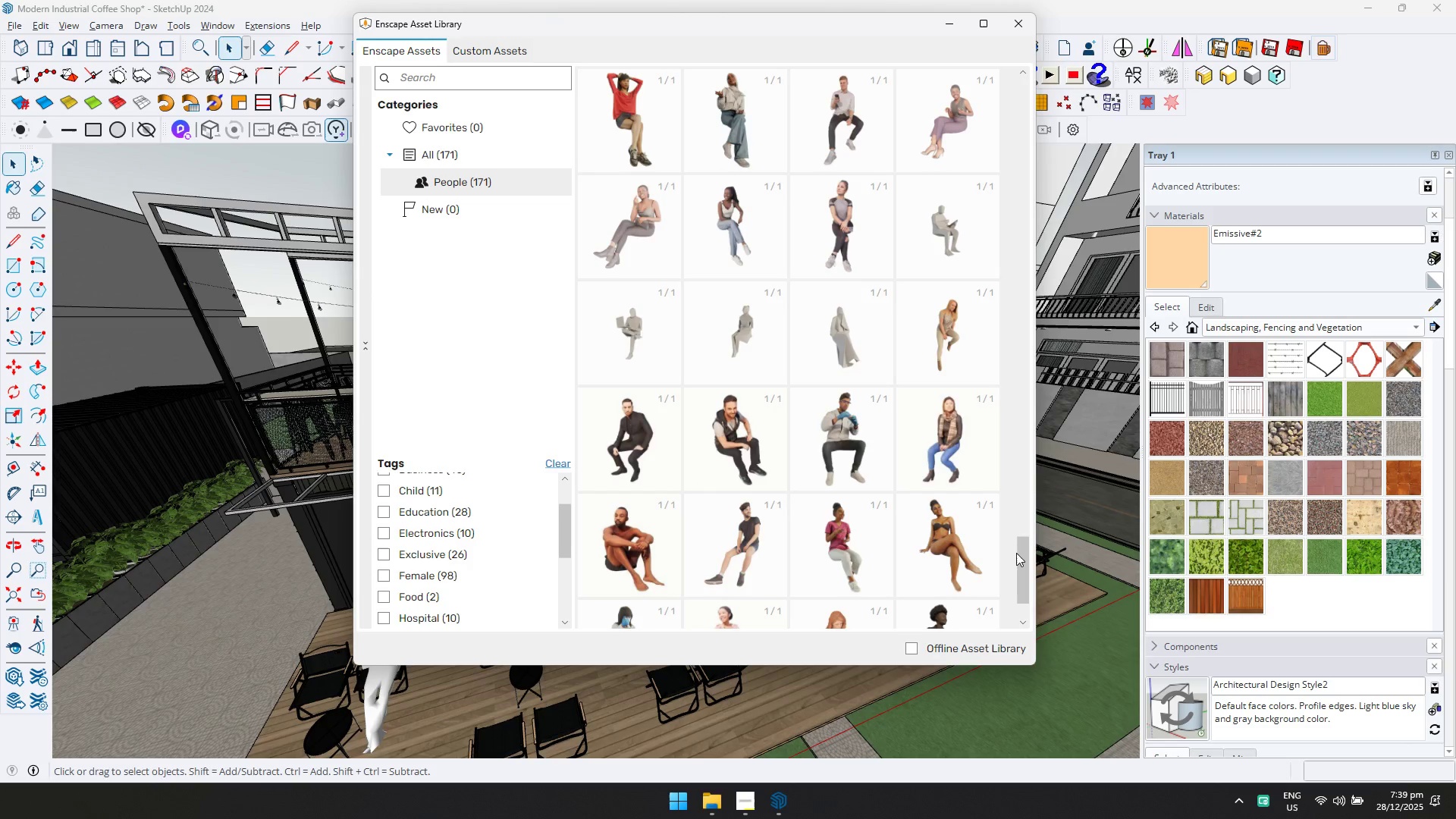 
left_click_drag(start_coordinate=[1020, 560], to_coordinate=[995, 136])
 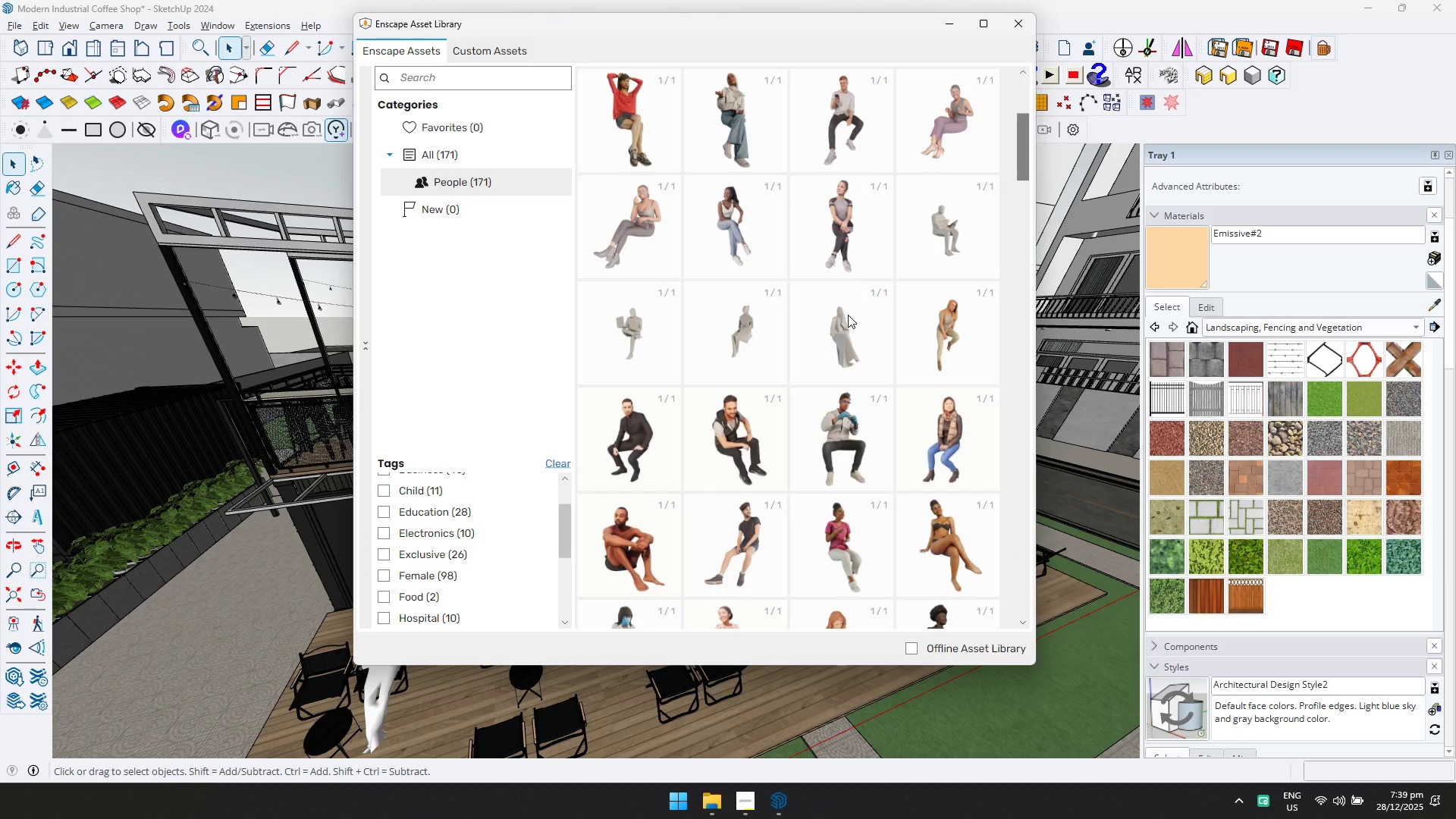 
scroll: coordinate [819, 277], scroll_direction: up, amount: 4.0
 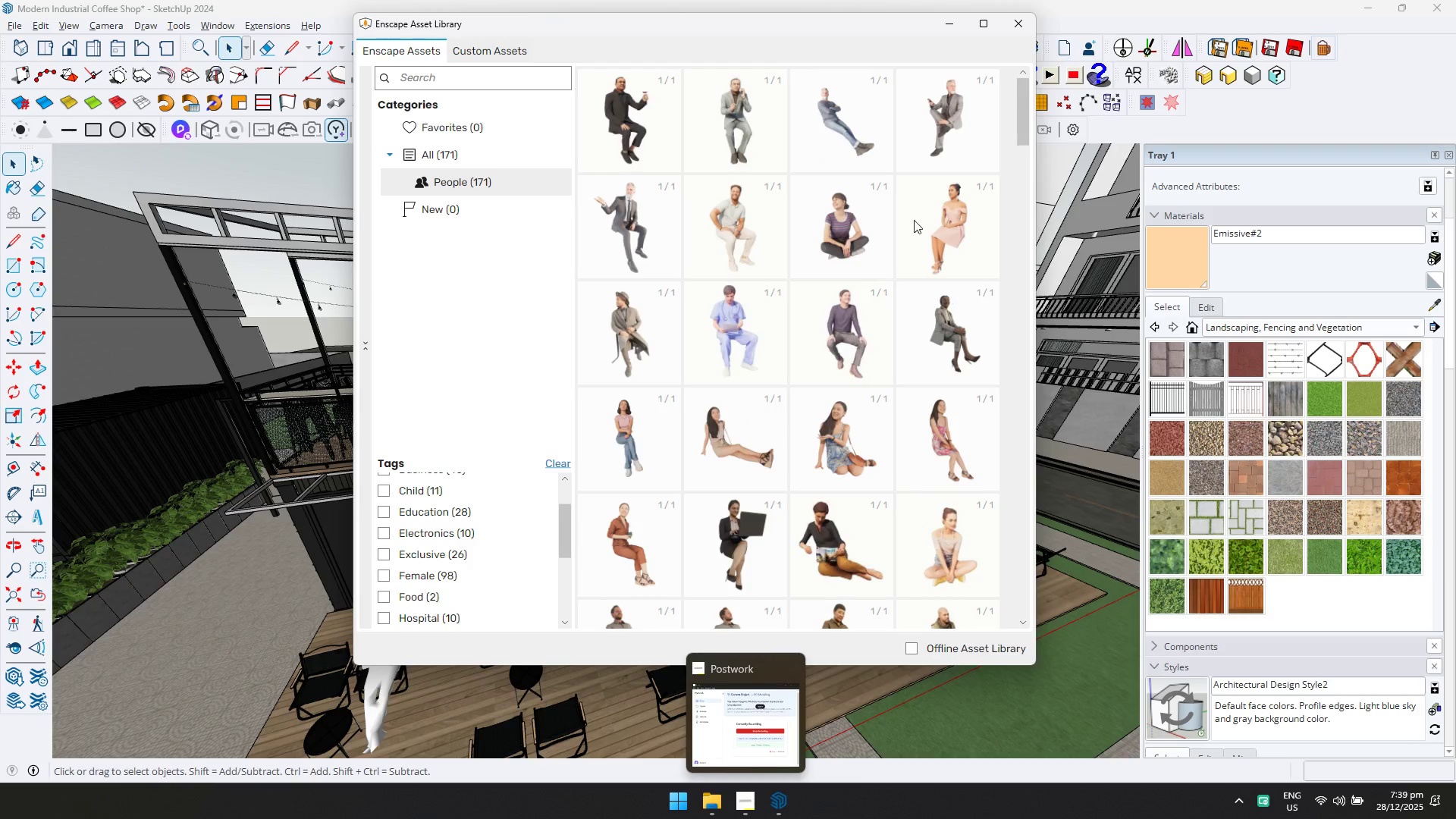 
scroll: coordinate [792, 406], scroll_direction: down, amount: 1.0
 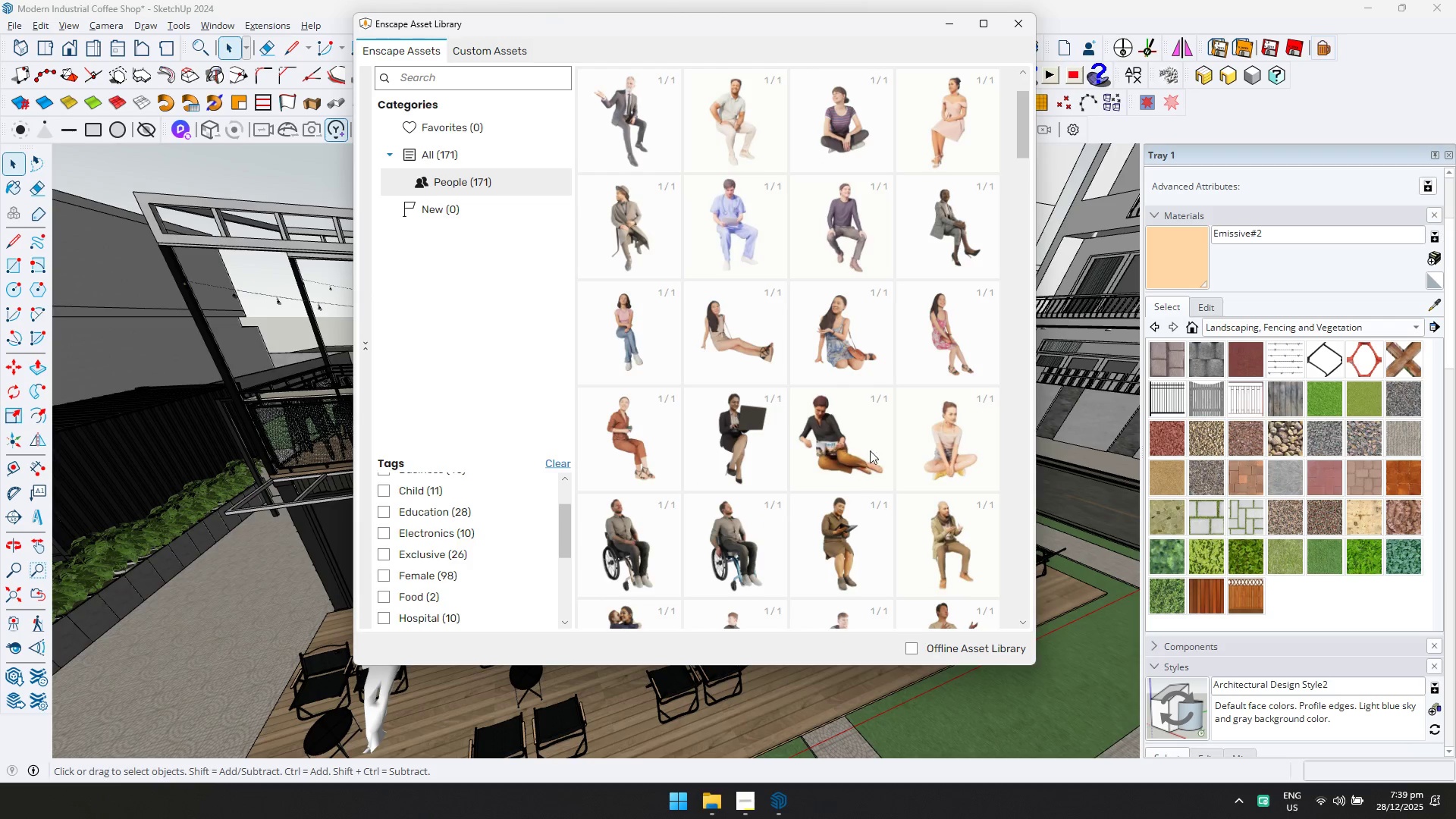 
left_click([765, 450])
 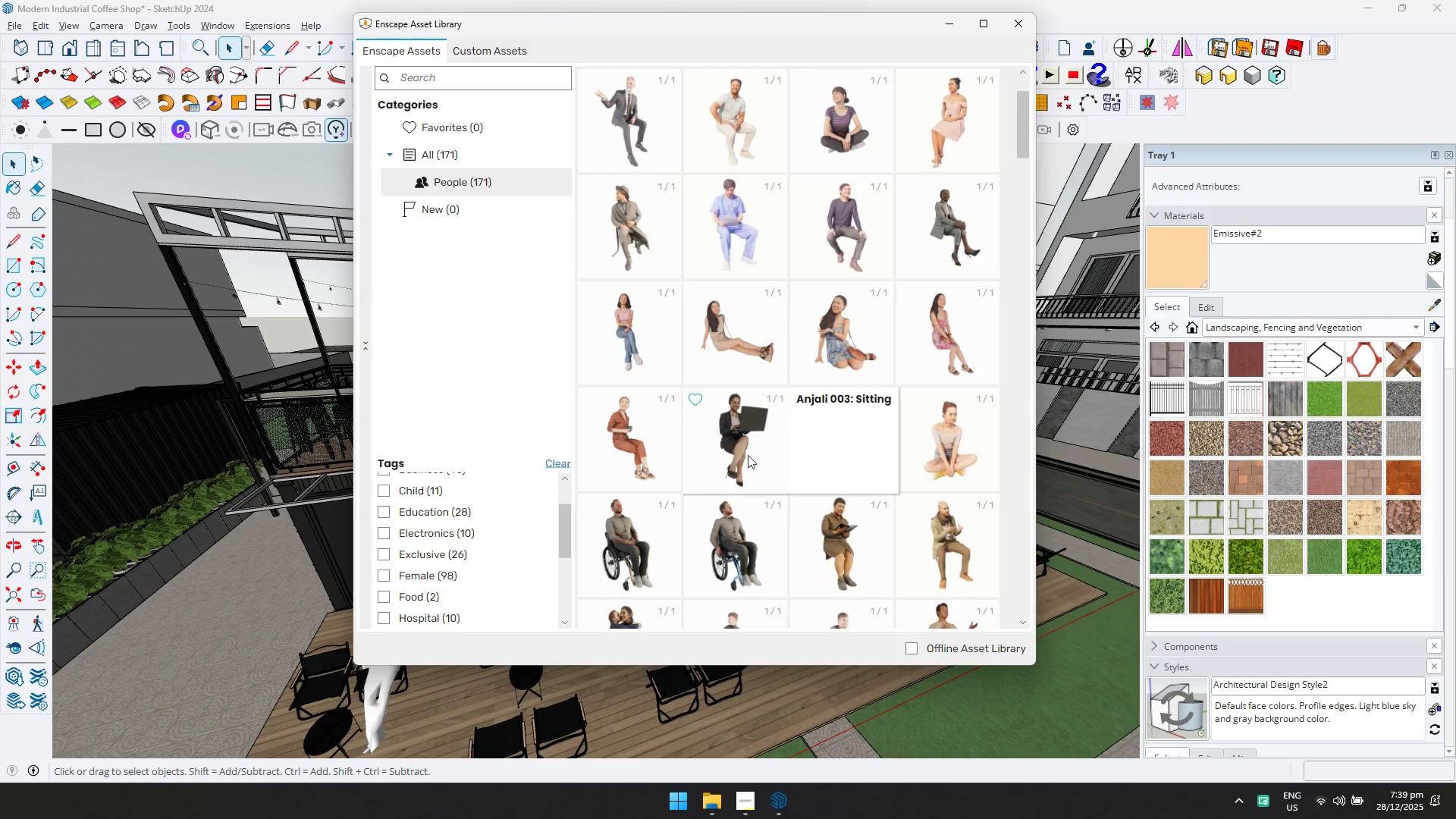 
left_click([746, 455])